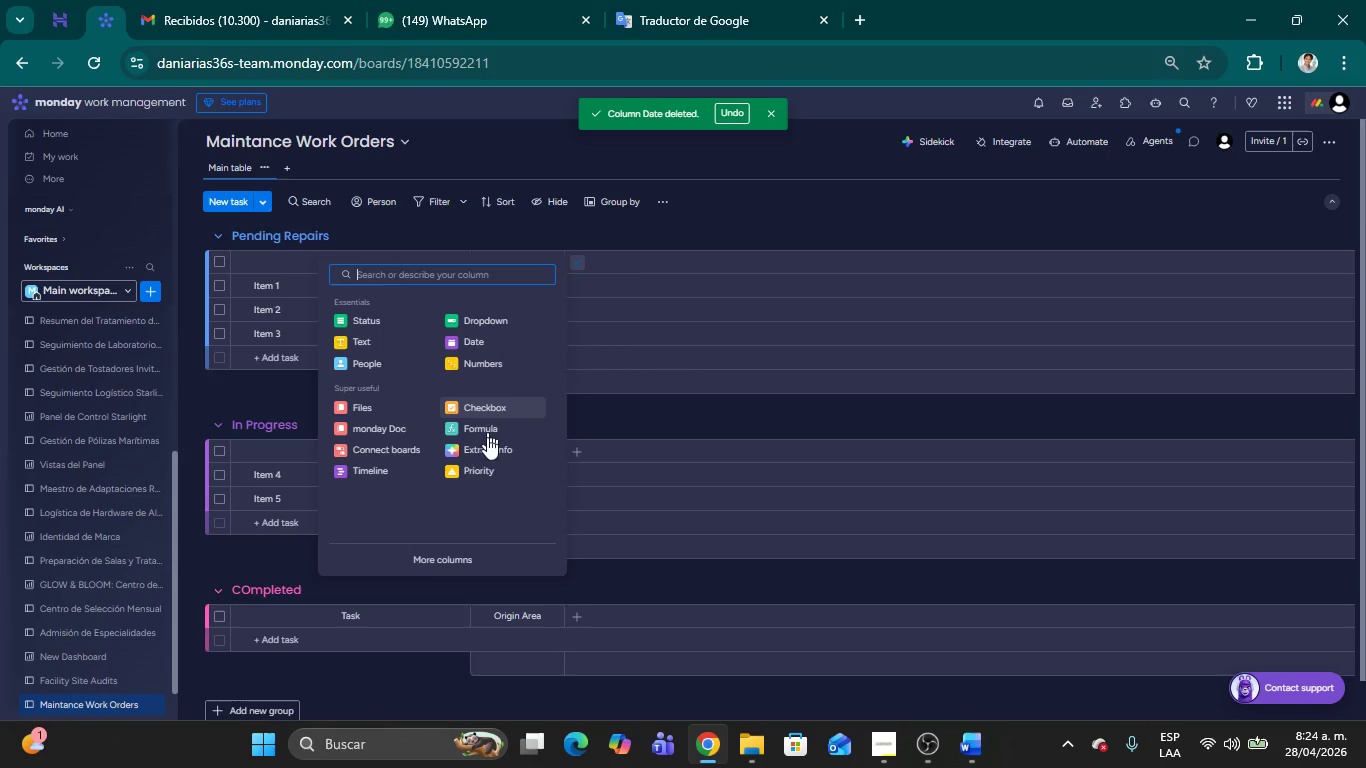 
left_click([476, 471])
 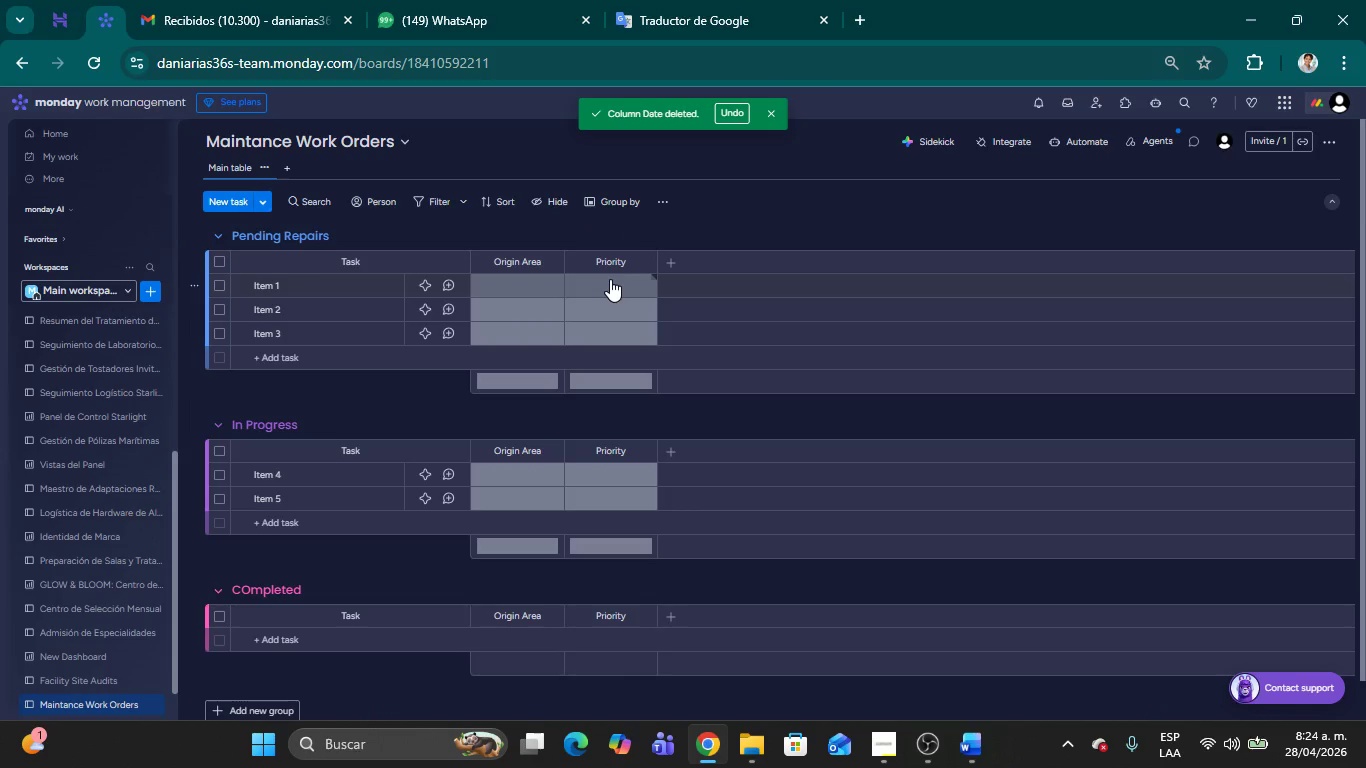 
wait(5.23)
 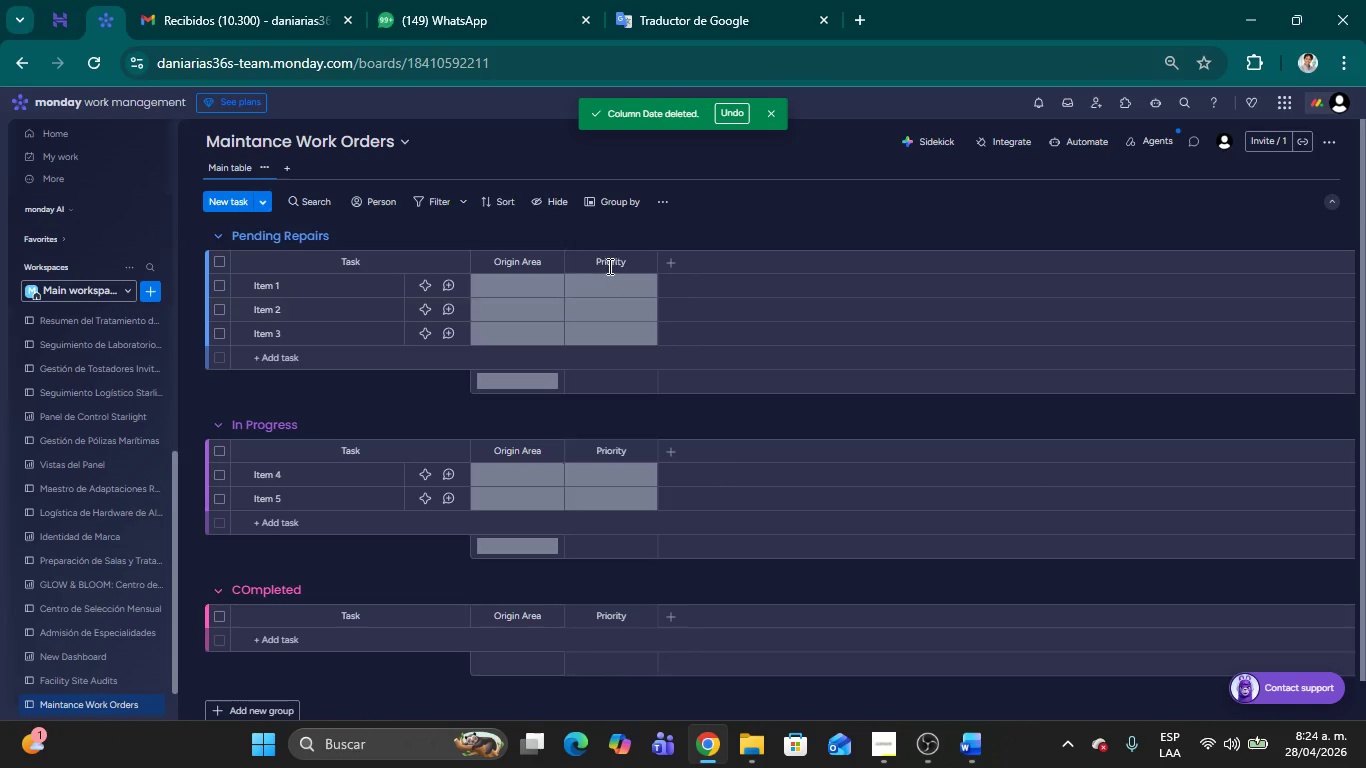 
left_click([610, 279])
 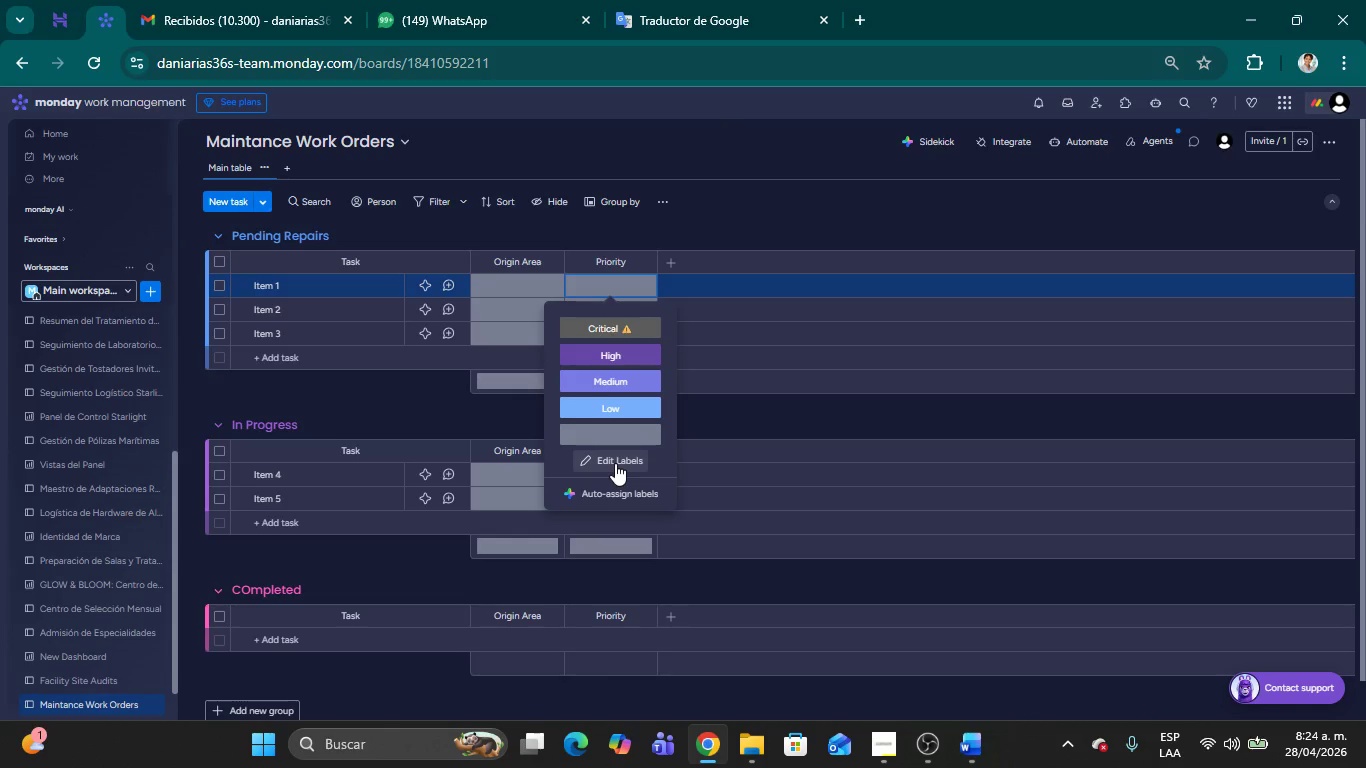 
wait(11.75)
 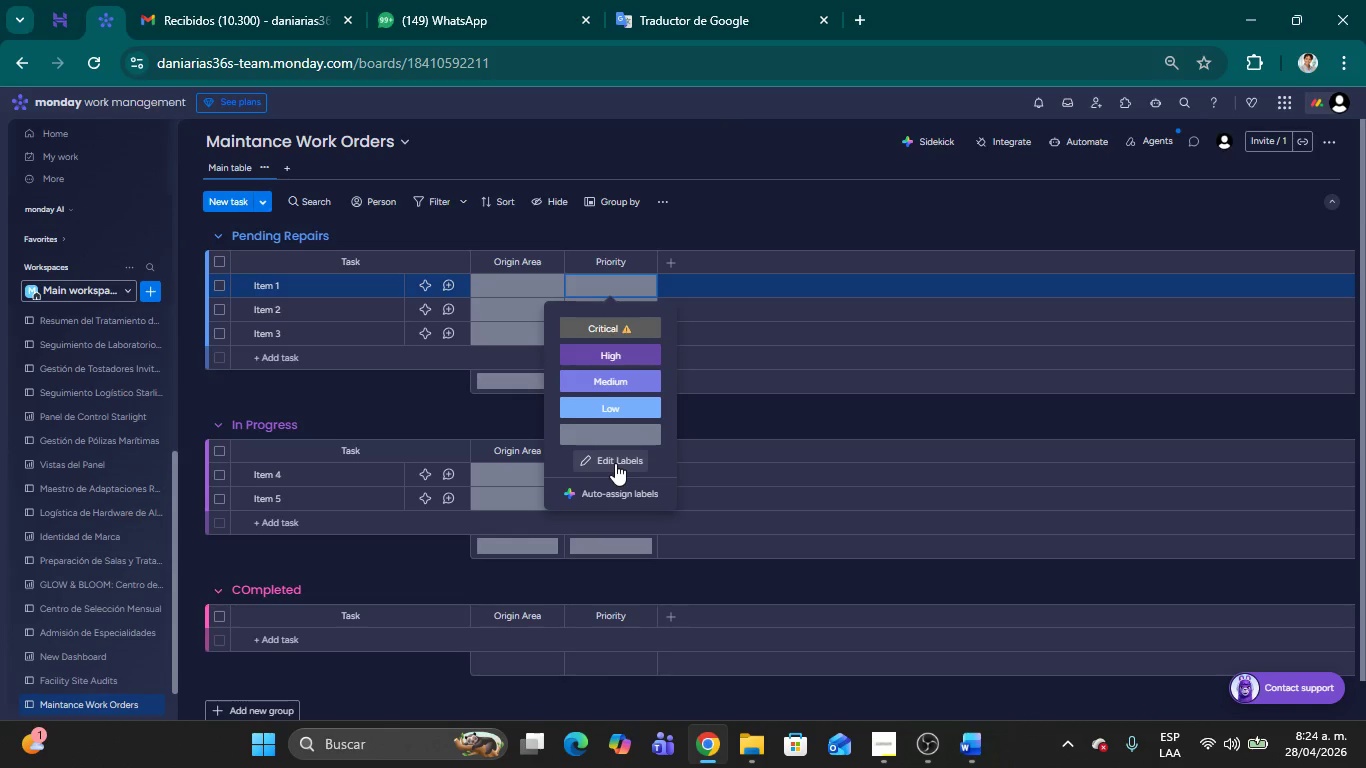 
left_click([755, 224])
 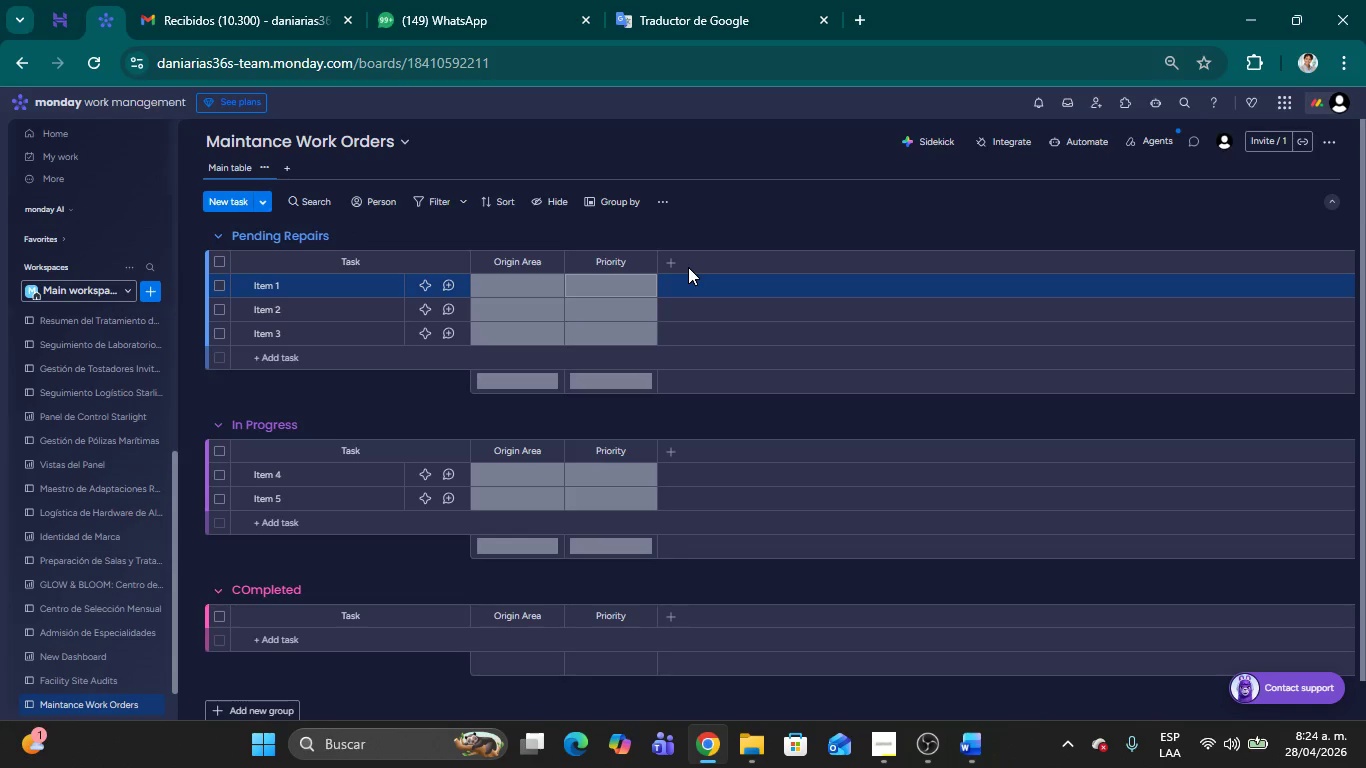 
wait(7.22)
 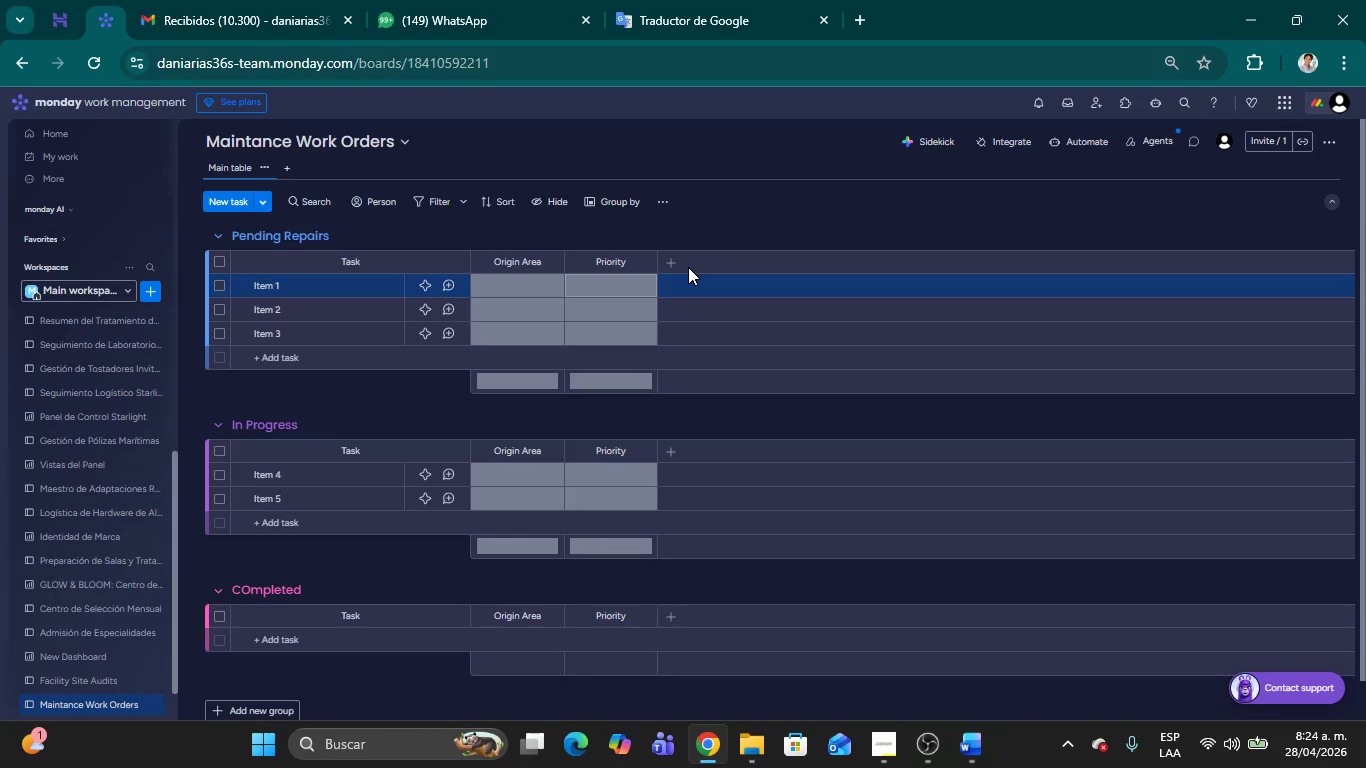 
mouse_move([643, 276])
 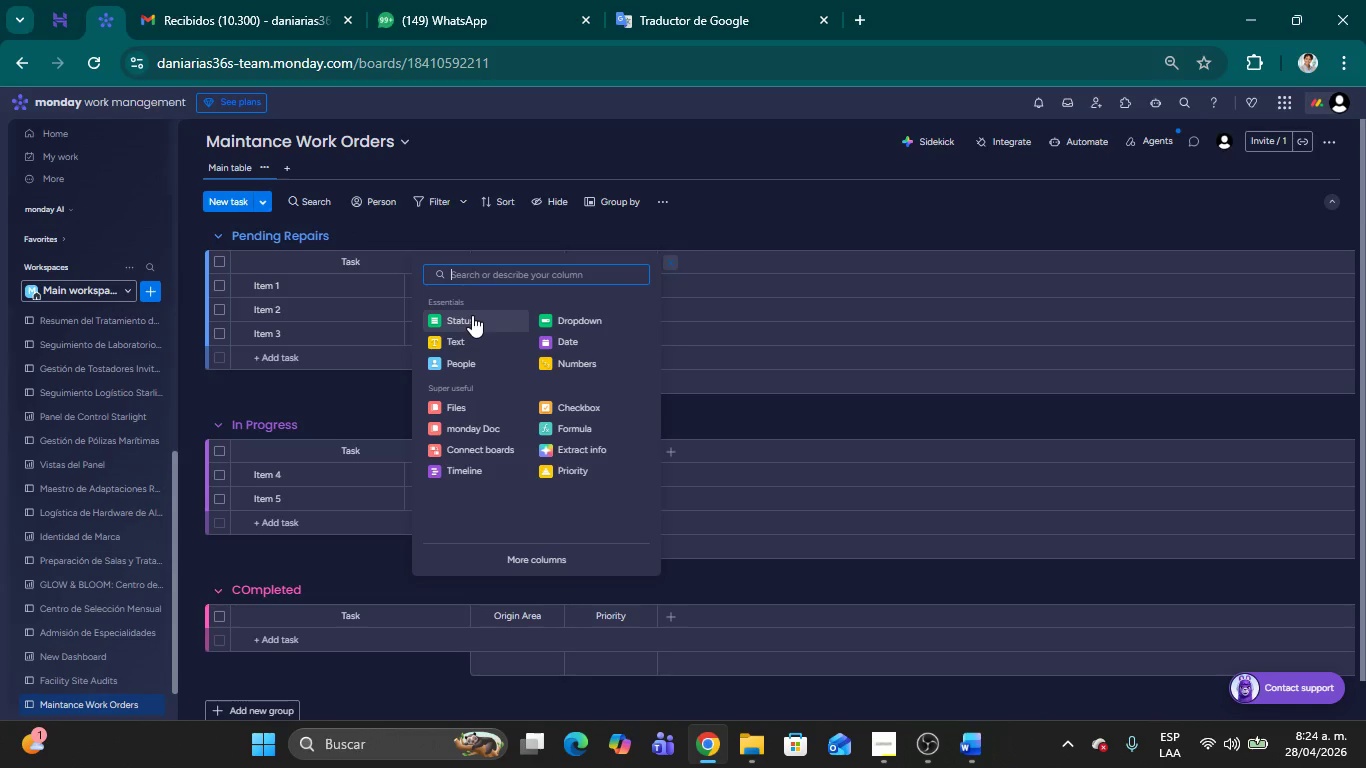 
left_click([472, 315])
 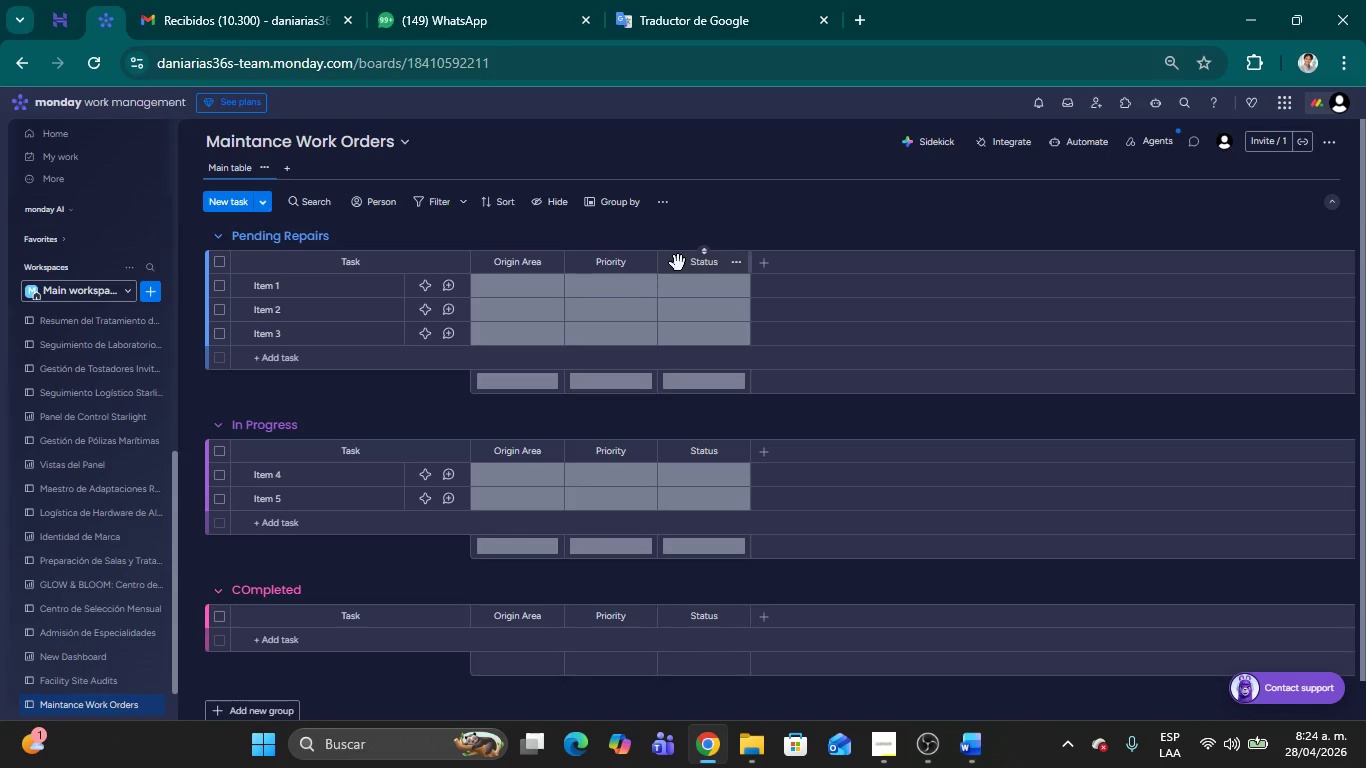 
left_click([692, 267])
 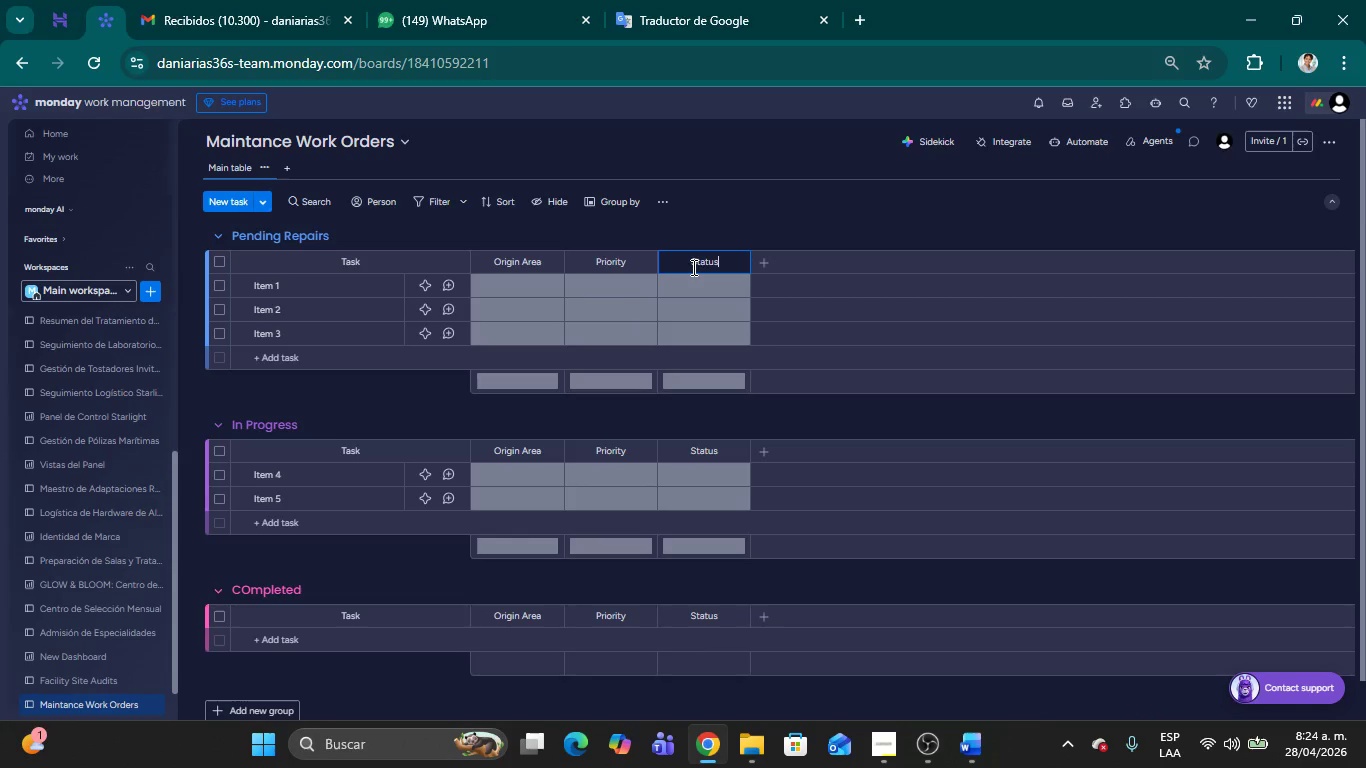 
key(ArrowLeft)
 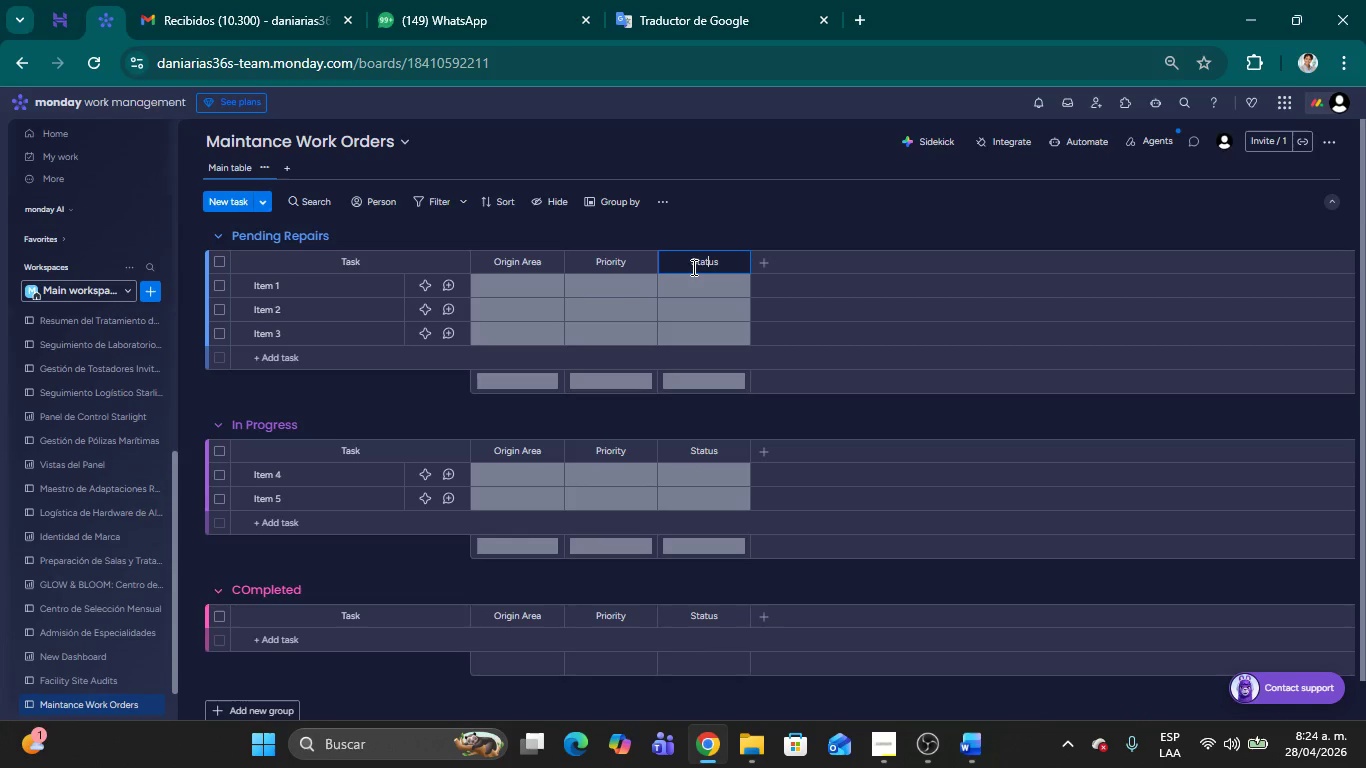 
key(ArrowLeft)
 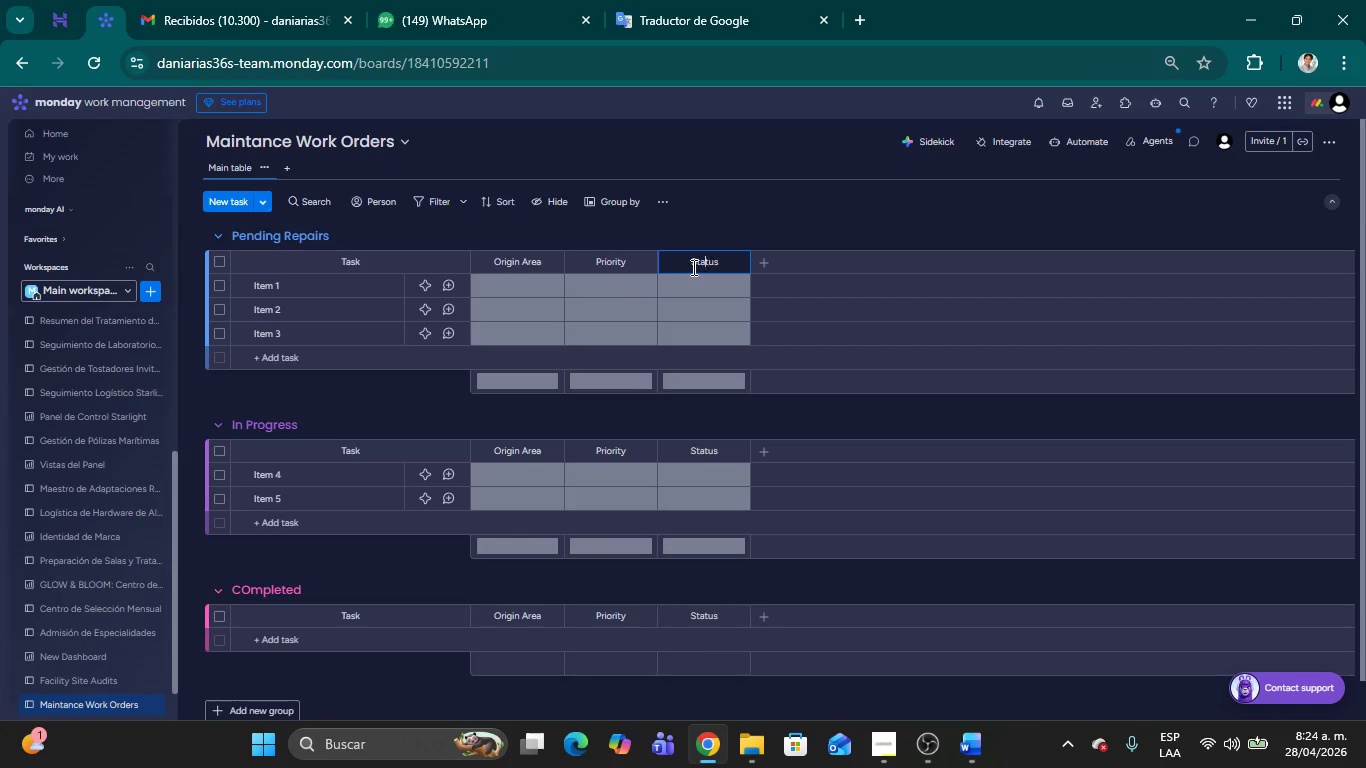 
key(ArrowLeft)
 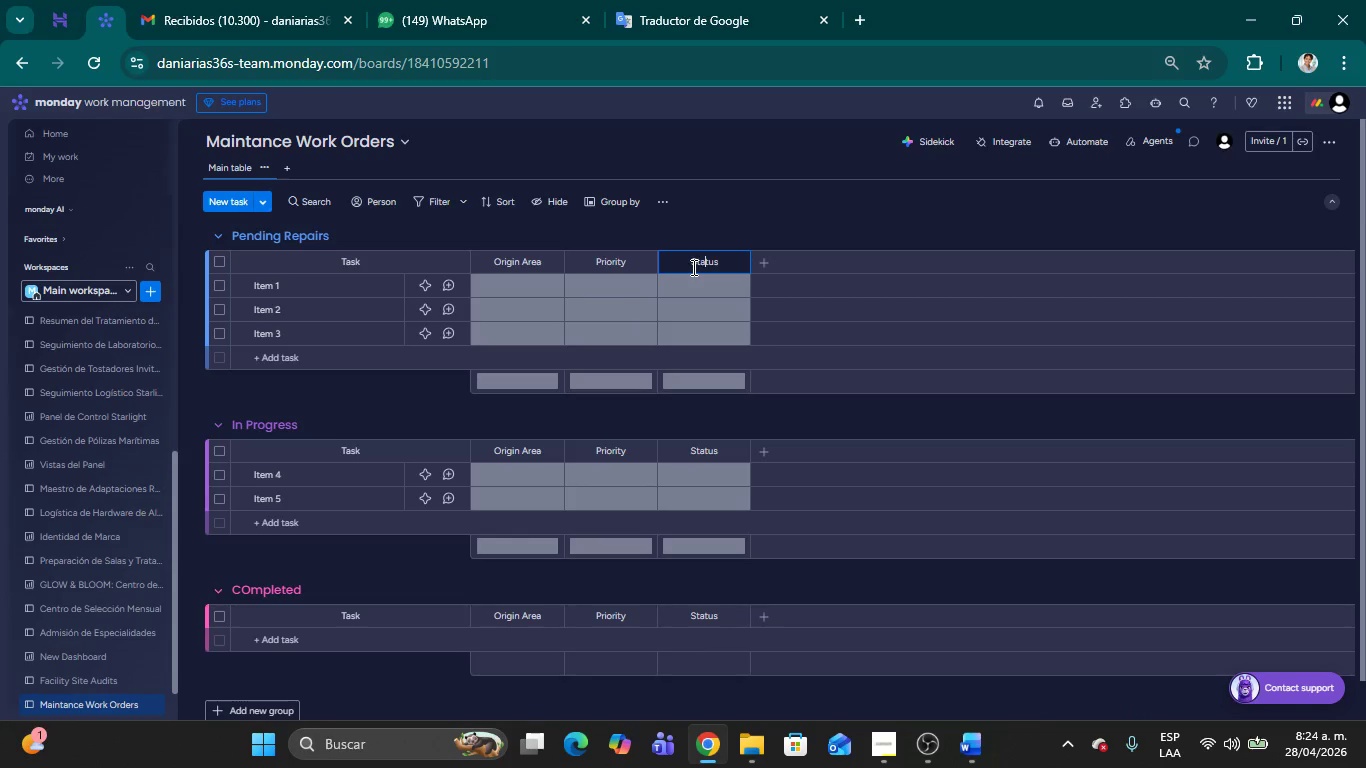 
key(ArrowLeft)
 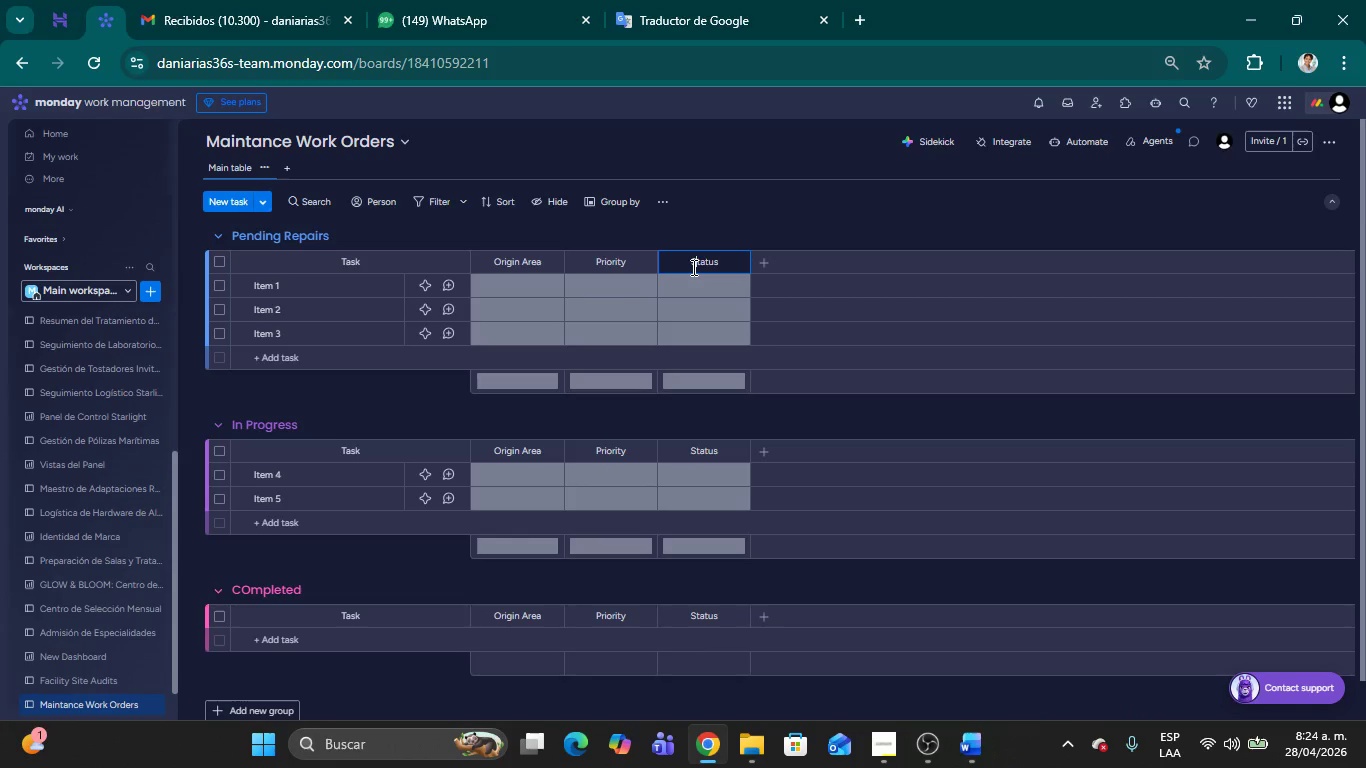 
key(ArrowLeft)
 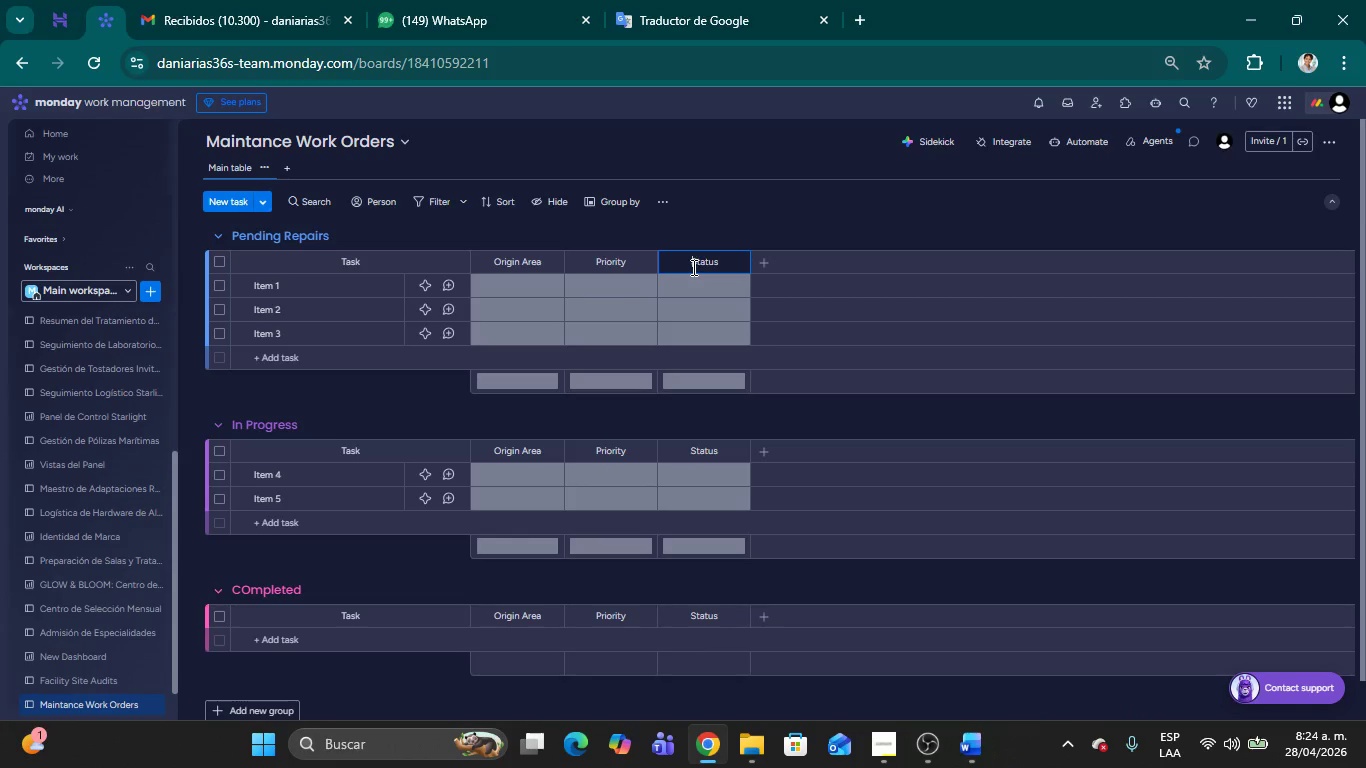 
key(ArrowLeft)
 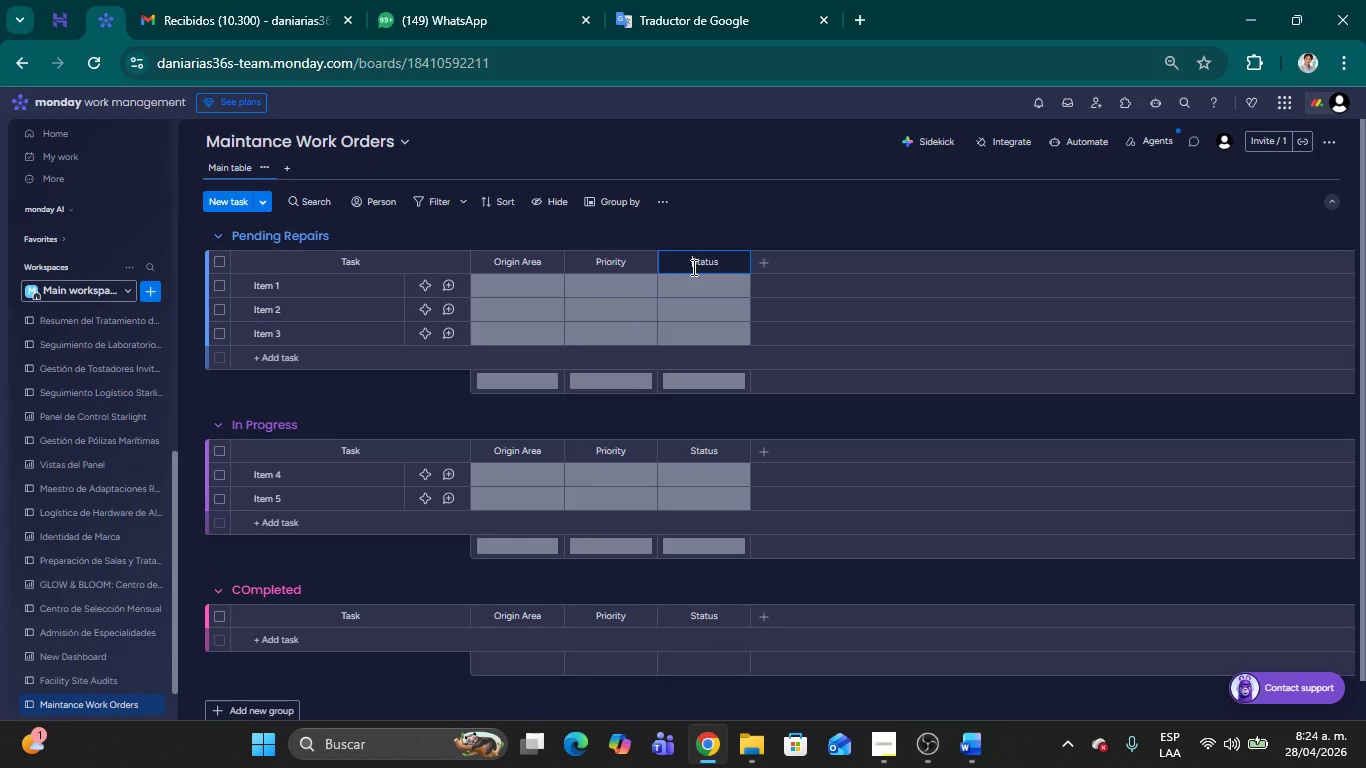 
key(ArrowLeft)
 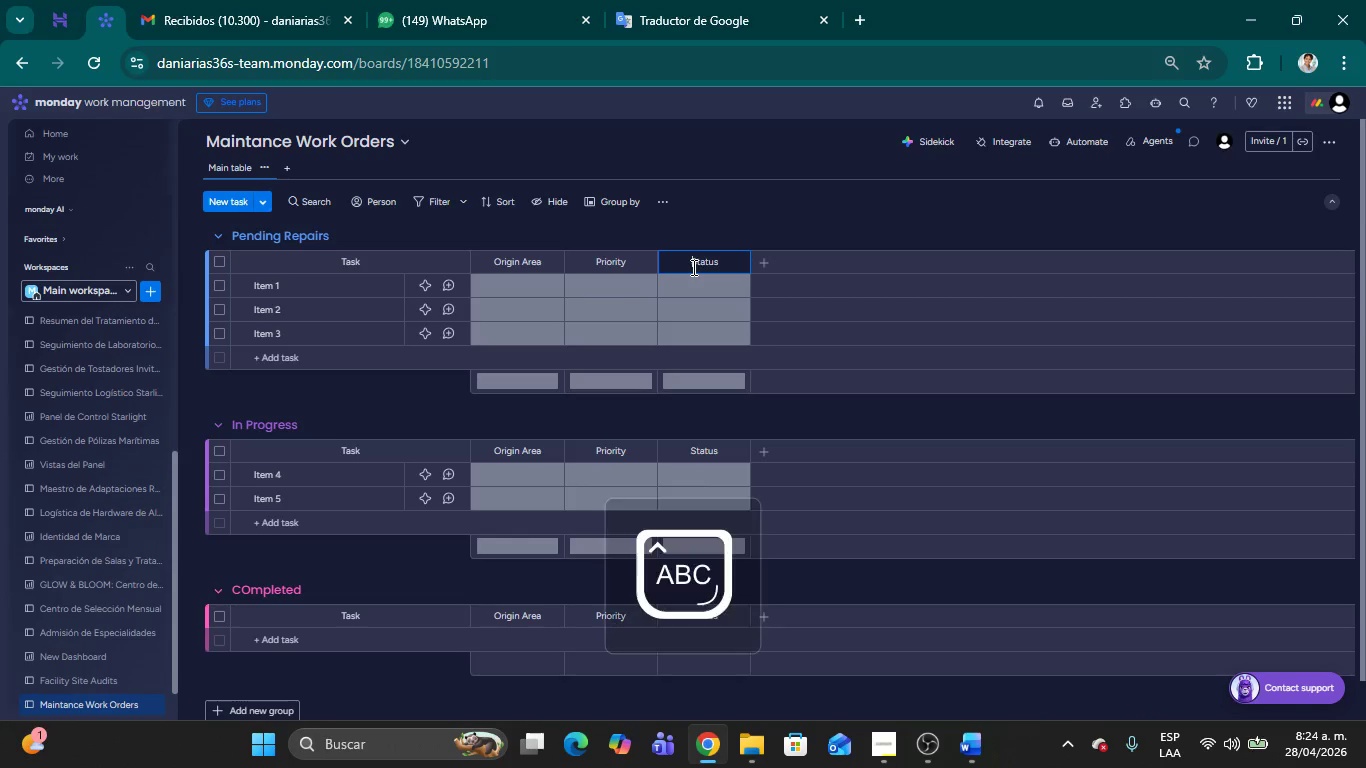 
type(Repair )
 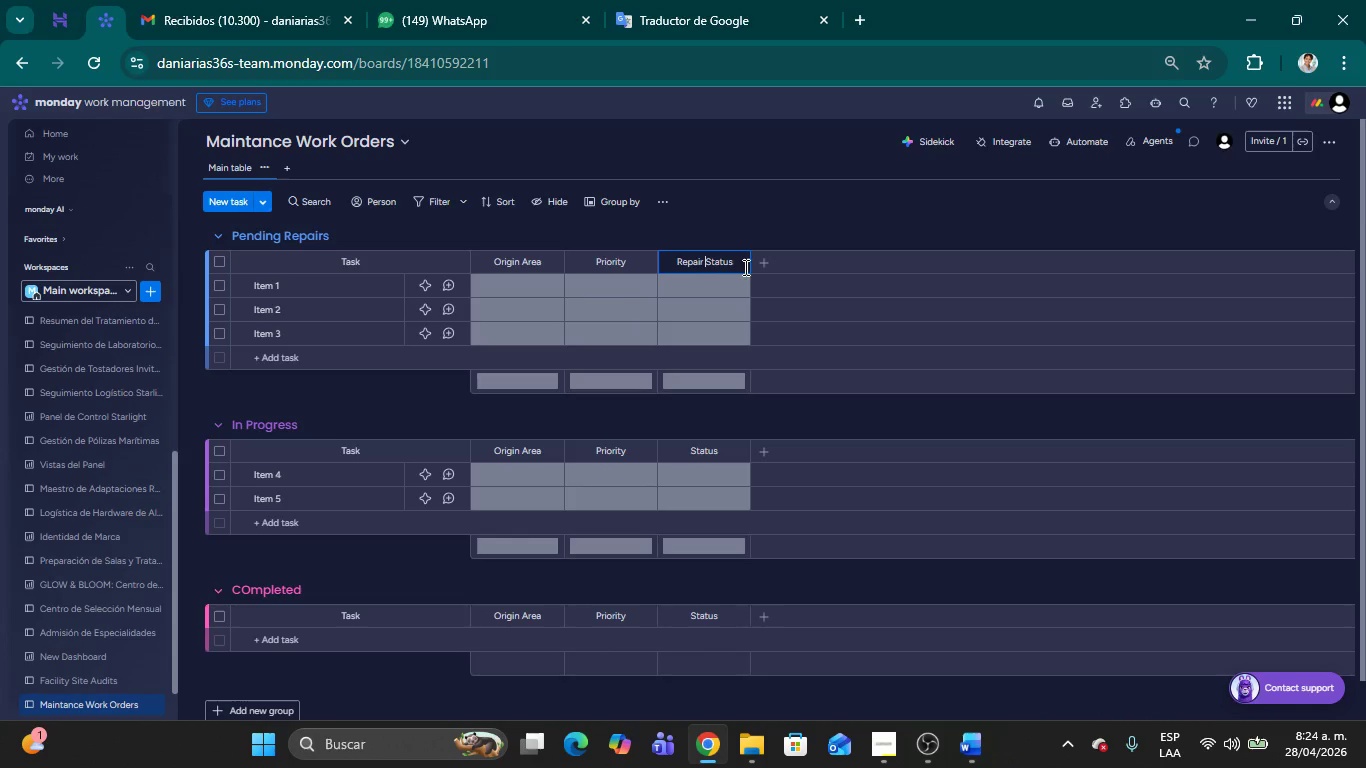 
left_click([823, 226])
 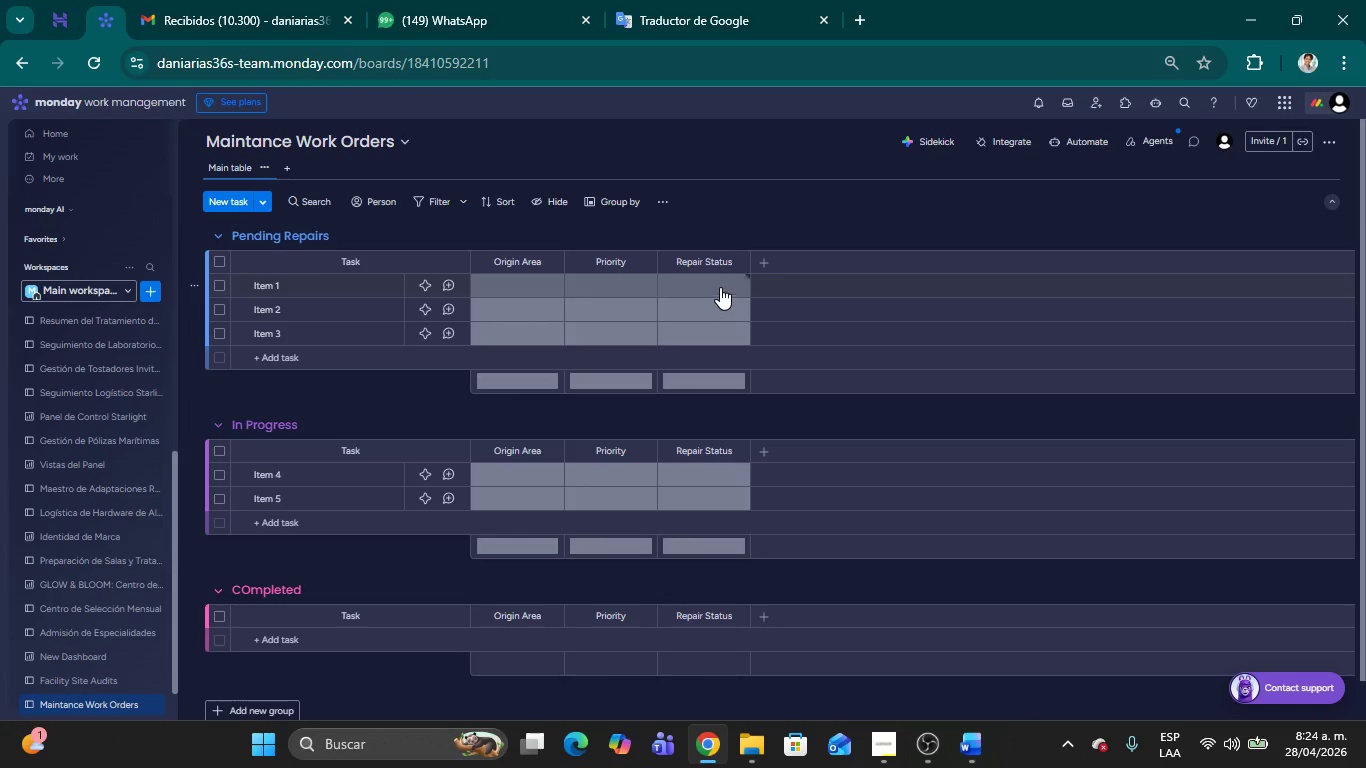 
left_click([719, 286])
 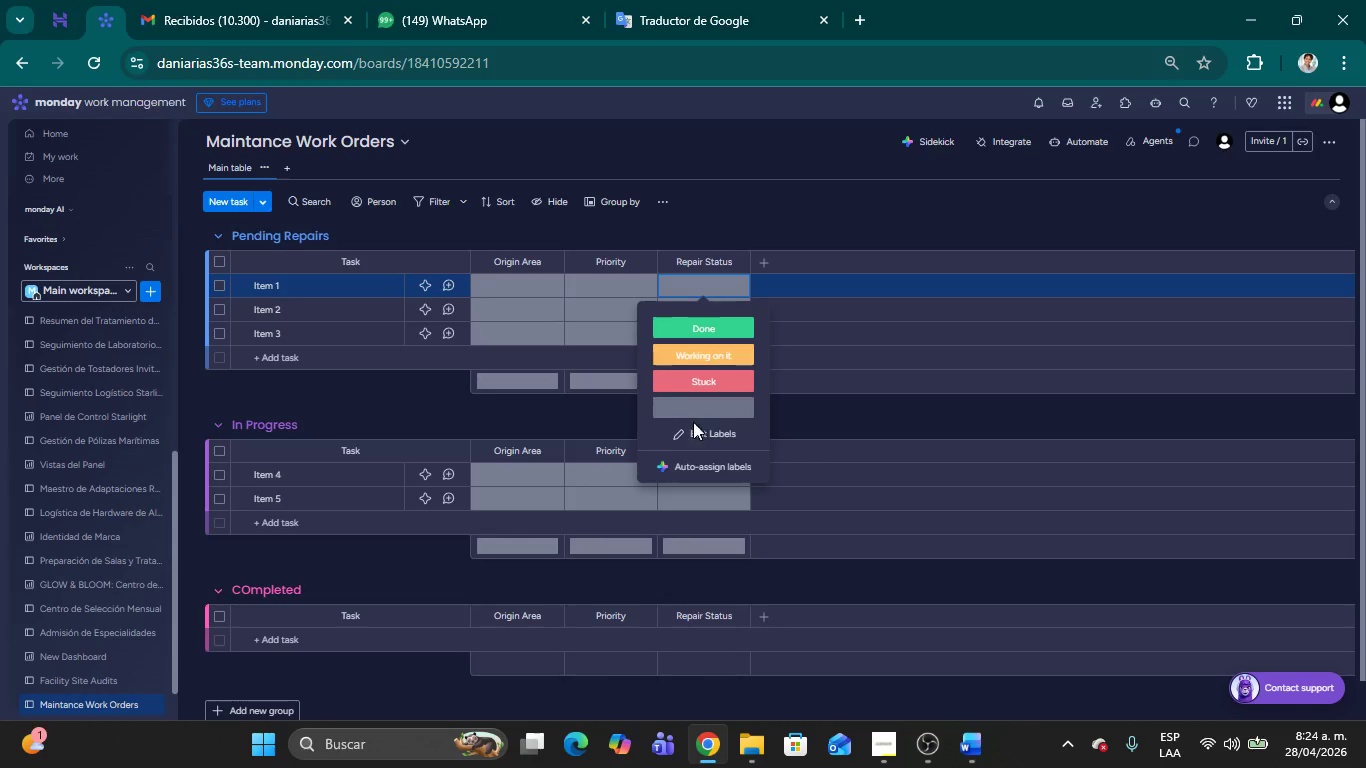 
left_click([690, 432])
 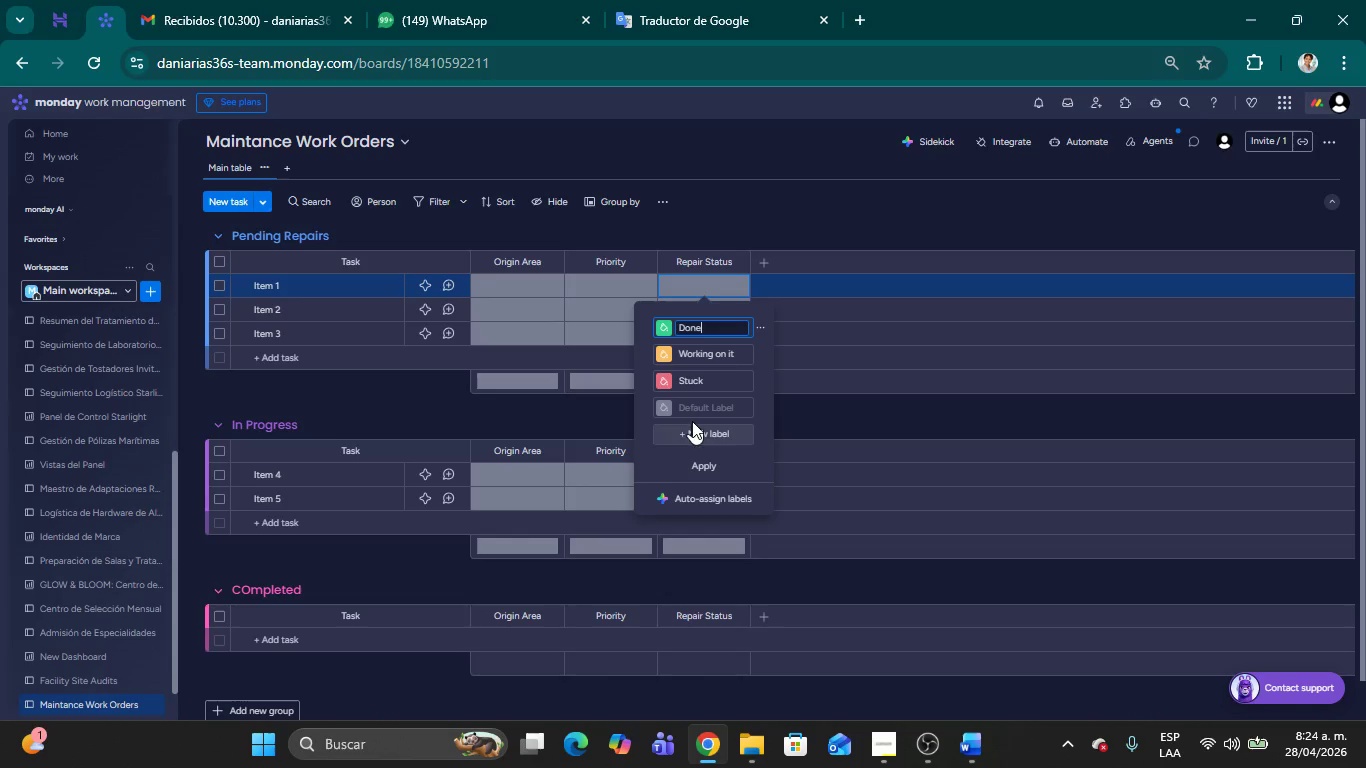 
left_click([689, 408])
 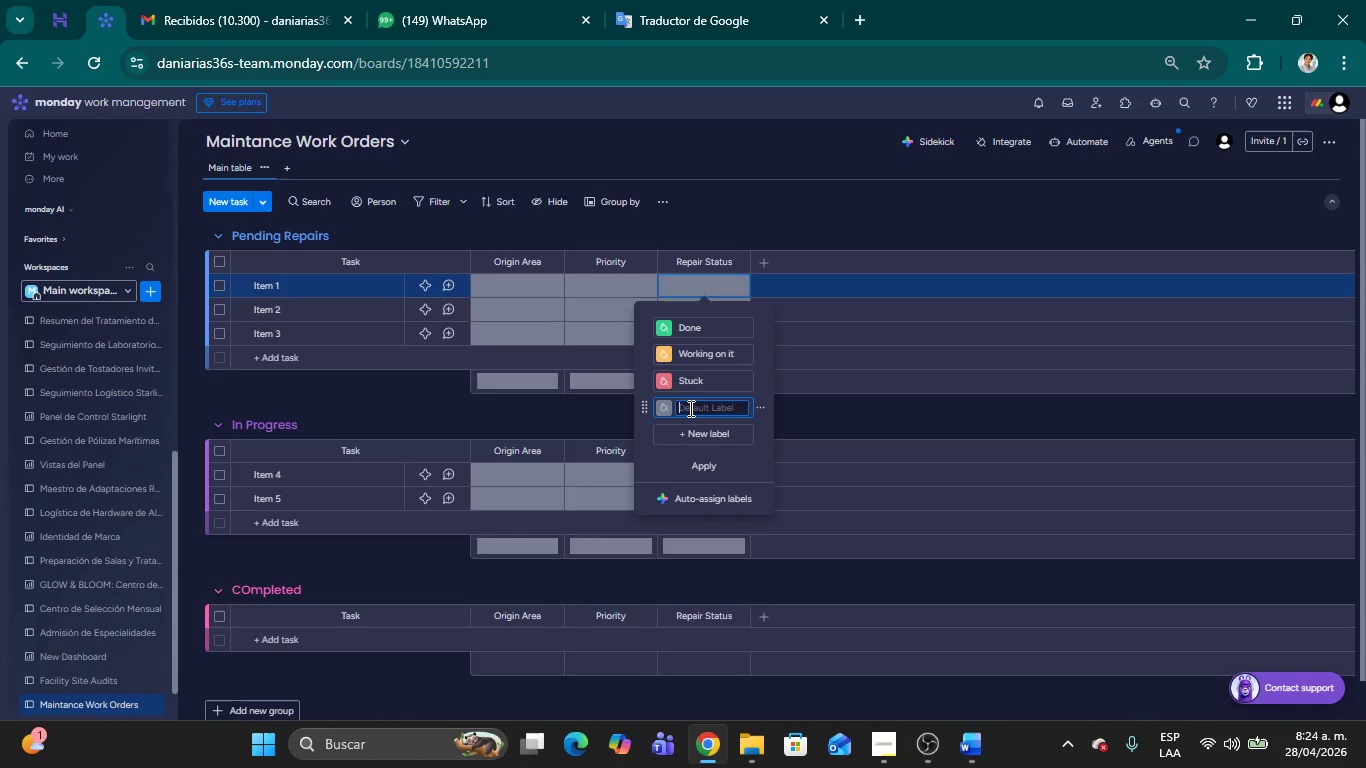 
type(Not Start )
key(Backspace)
type(ed)
 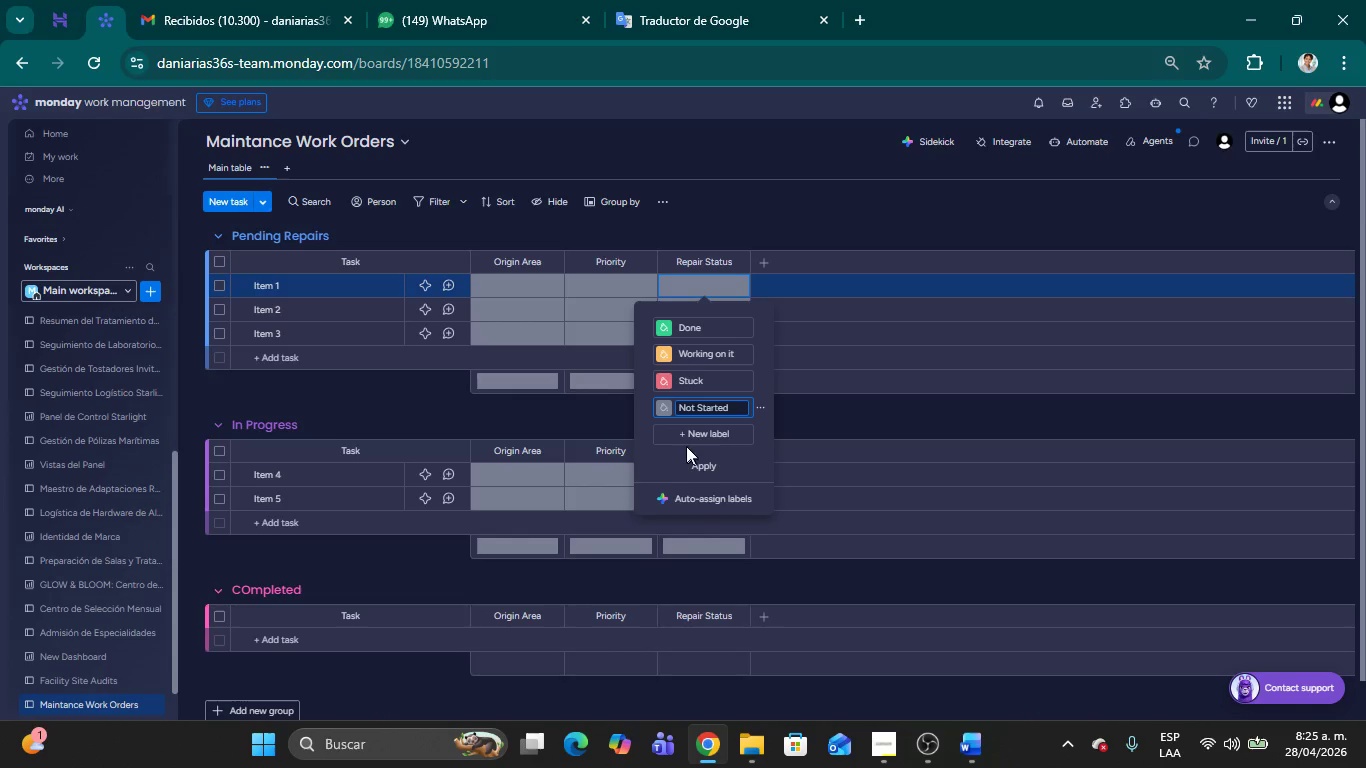 
left_click([674, 438])
 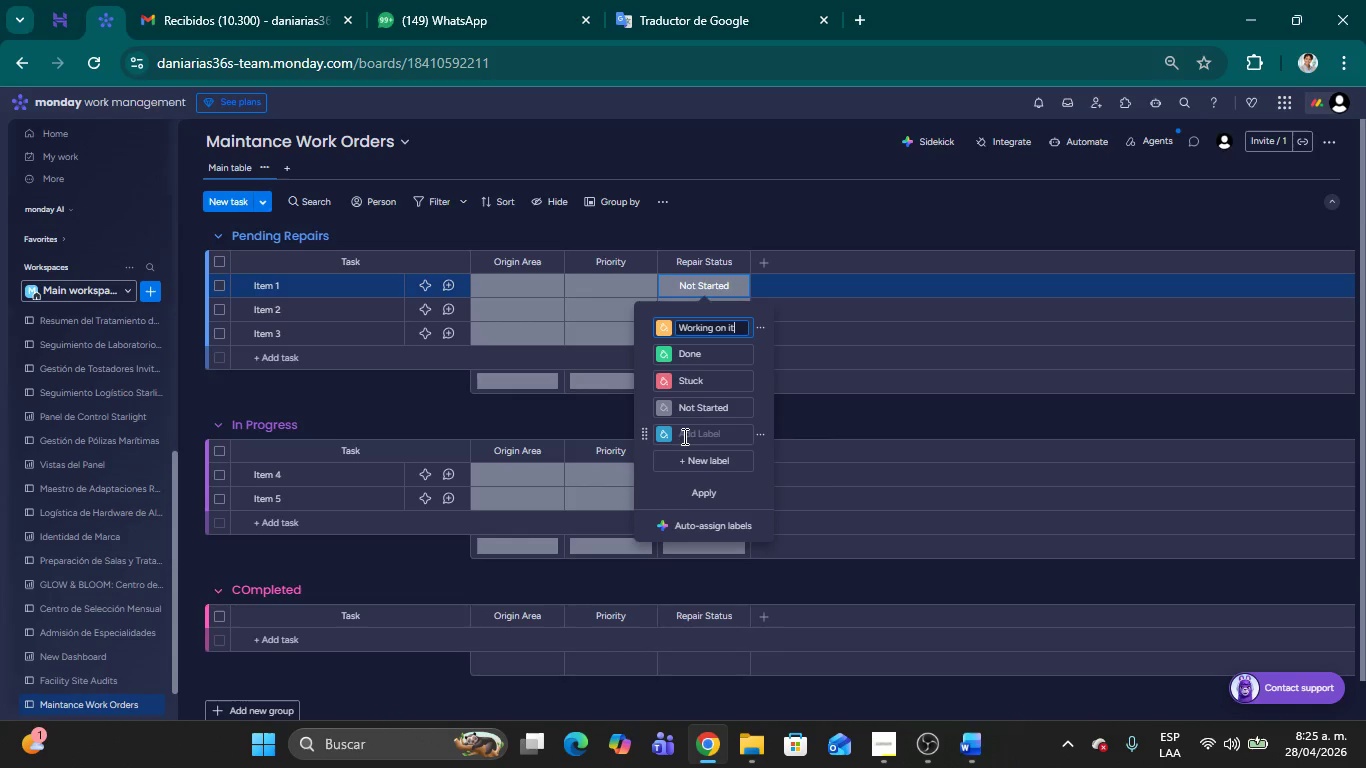 
left_click([685, 435])
 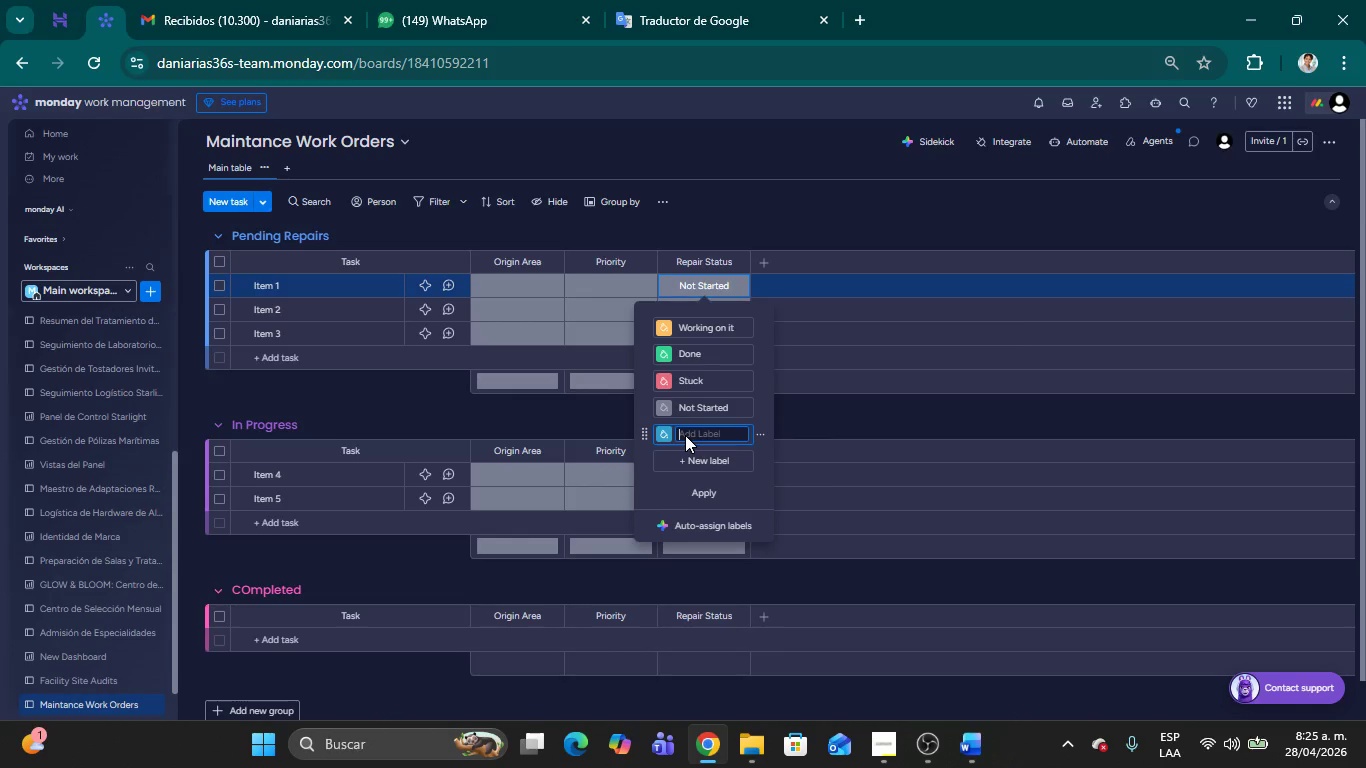 
type(IN)
key(Backspace)
type(n Progress)
 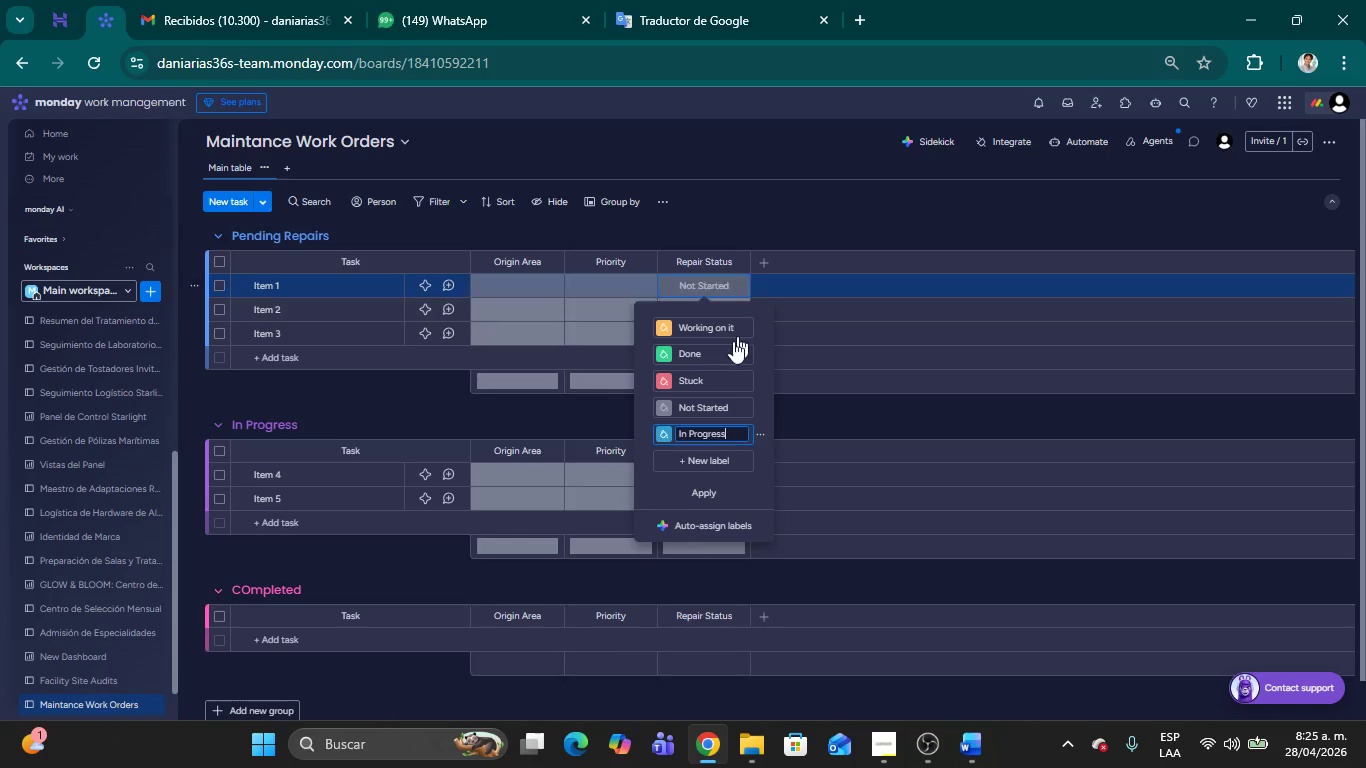 
left_click([701, 350])
 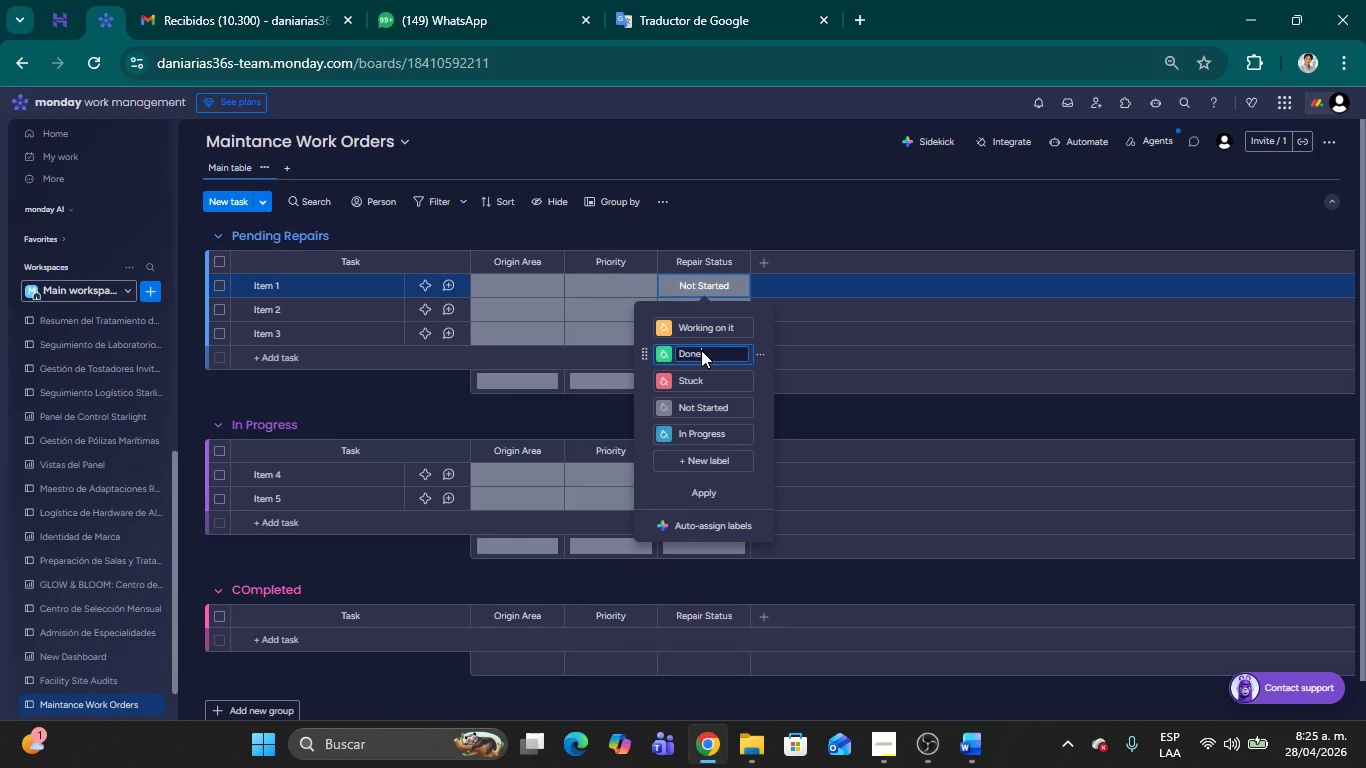 
key(Backspace)
key(Backspace)
key(Backspace)
key(Backspace)
key(Backspace)
type(Completed)
 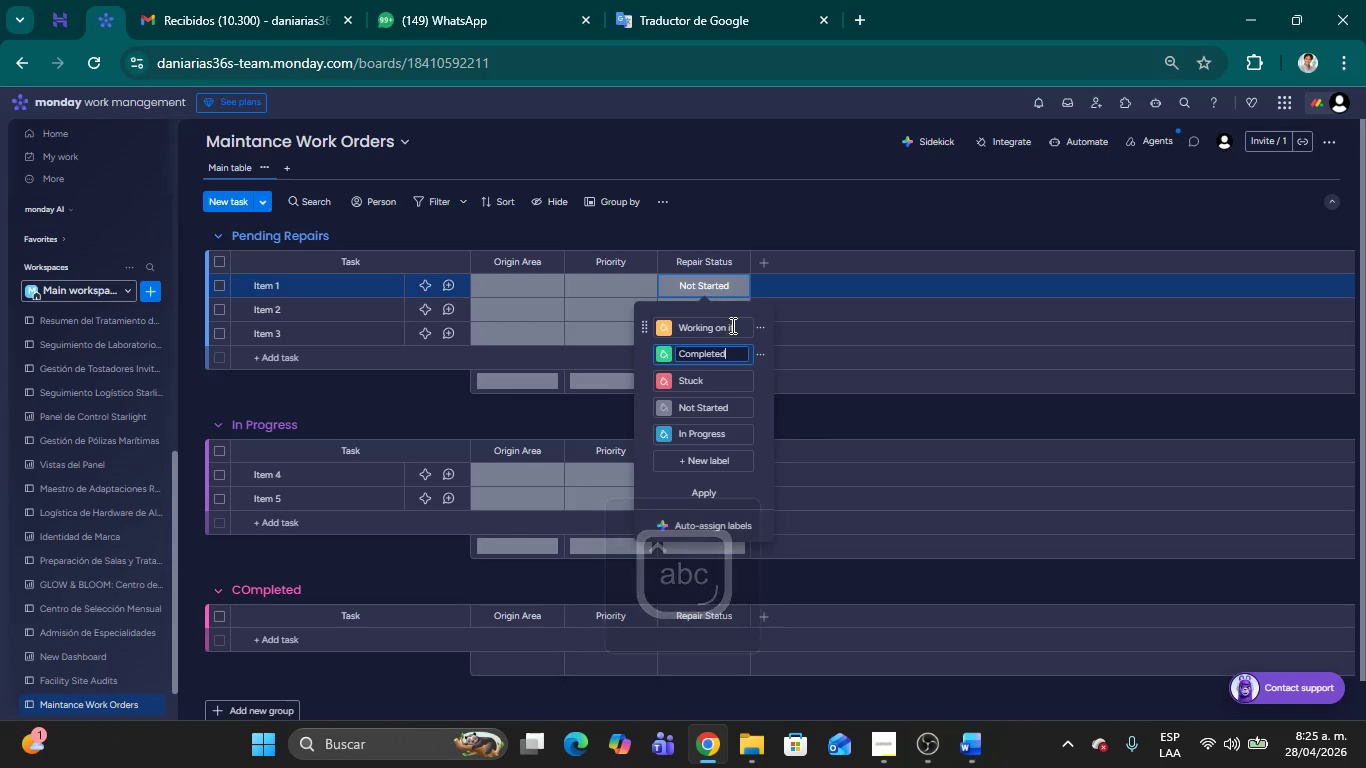 
left_click([758, 327])
 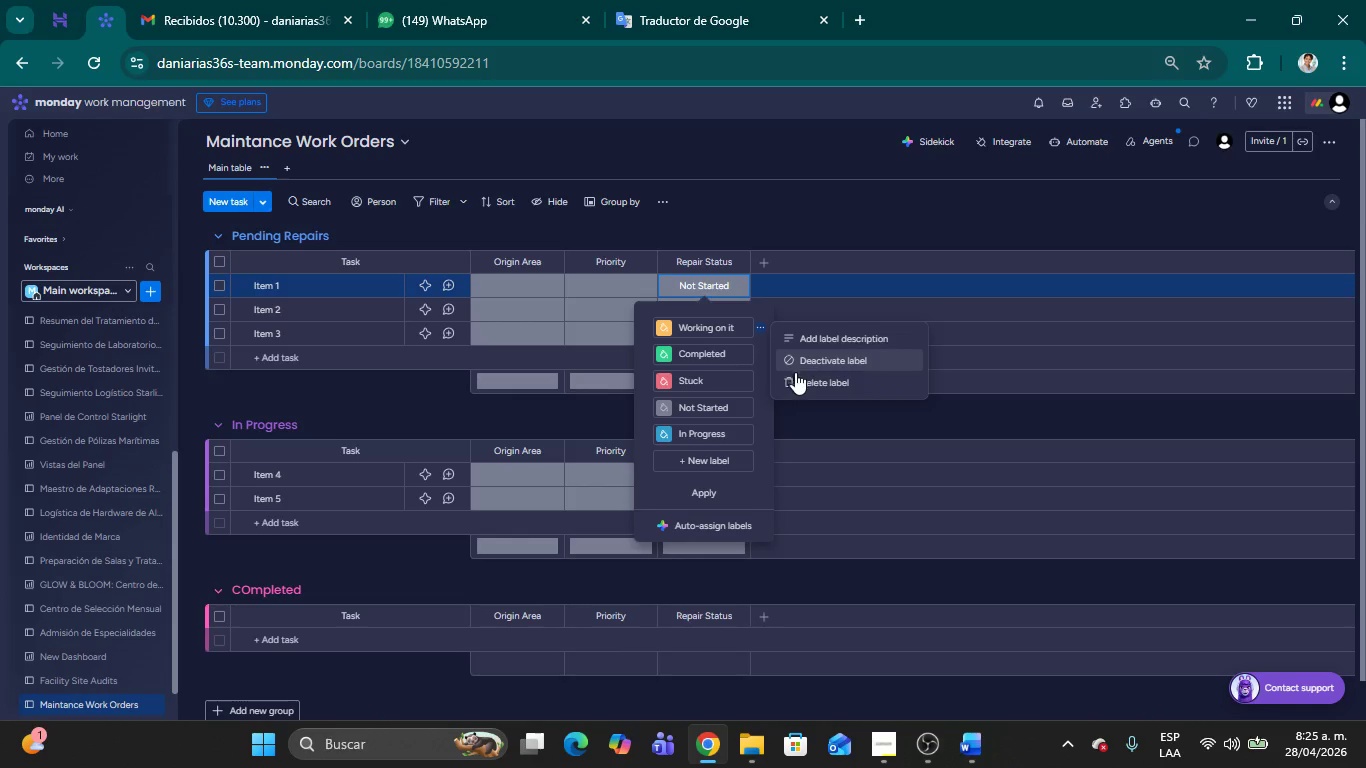 
left_click([798, 381])
 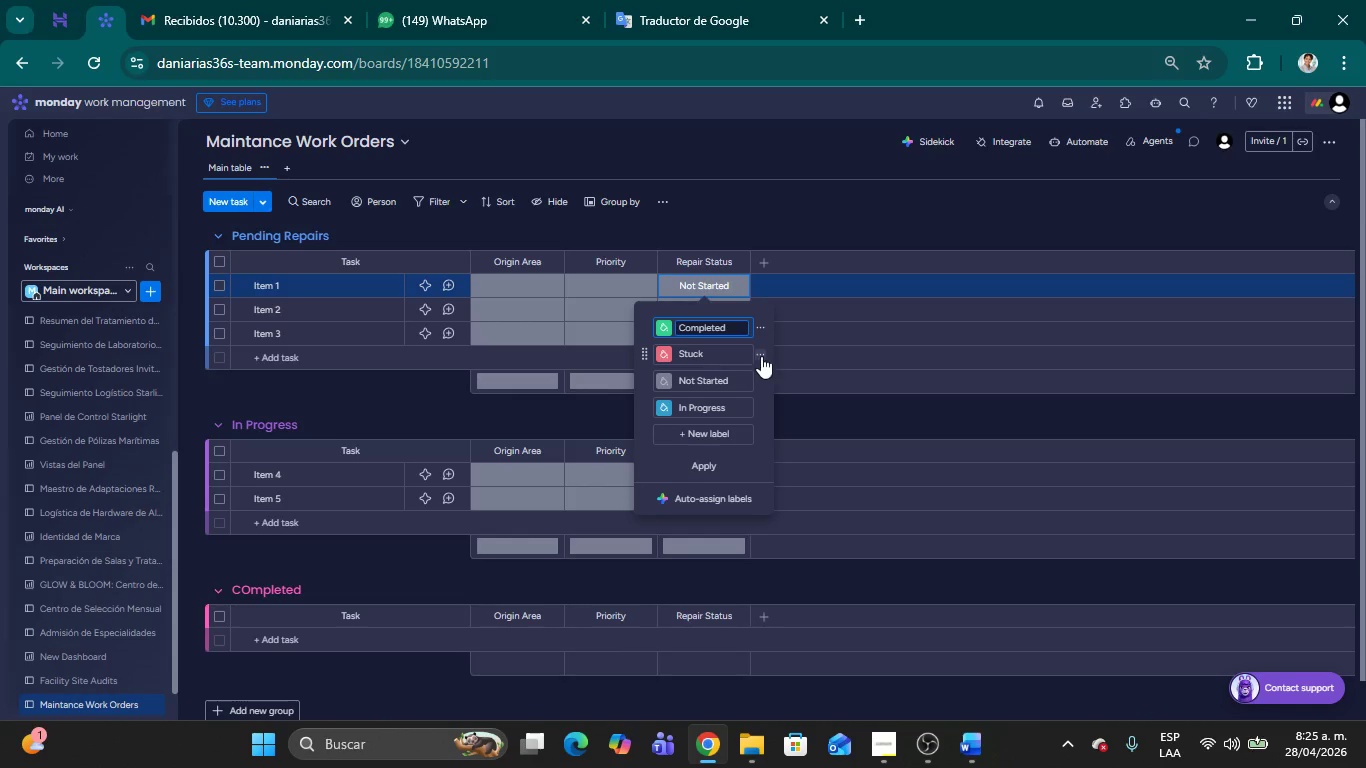 
left_click([761, 356])
 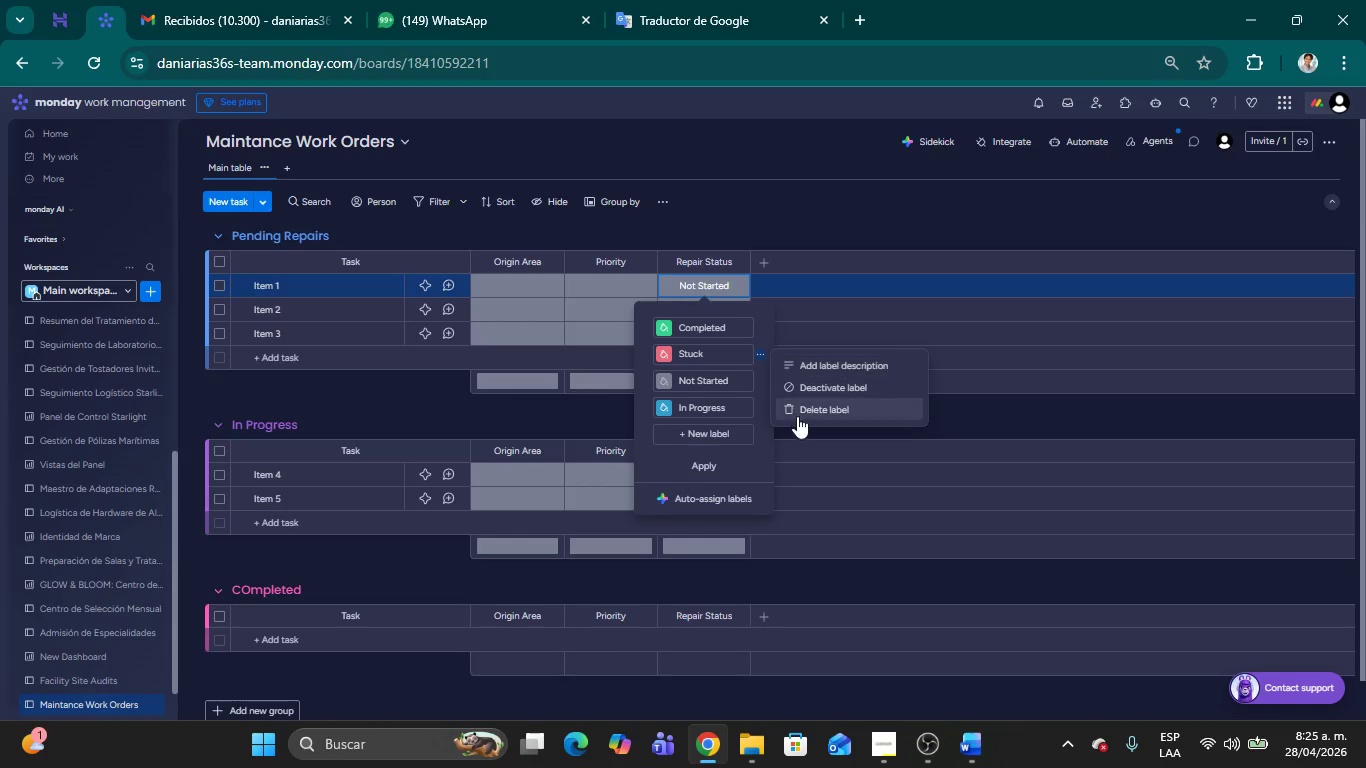 
left_click([798, 409])
 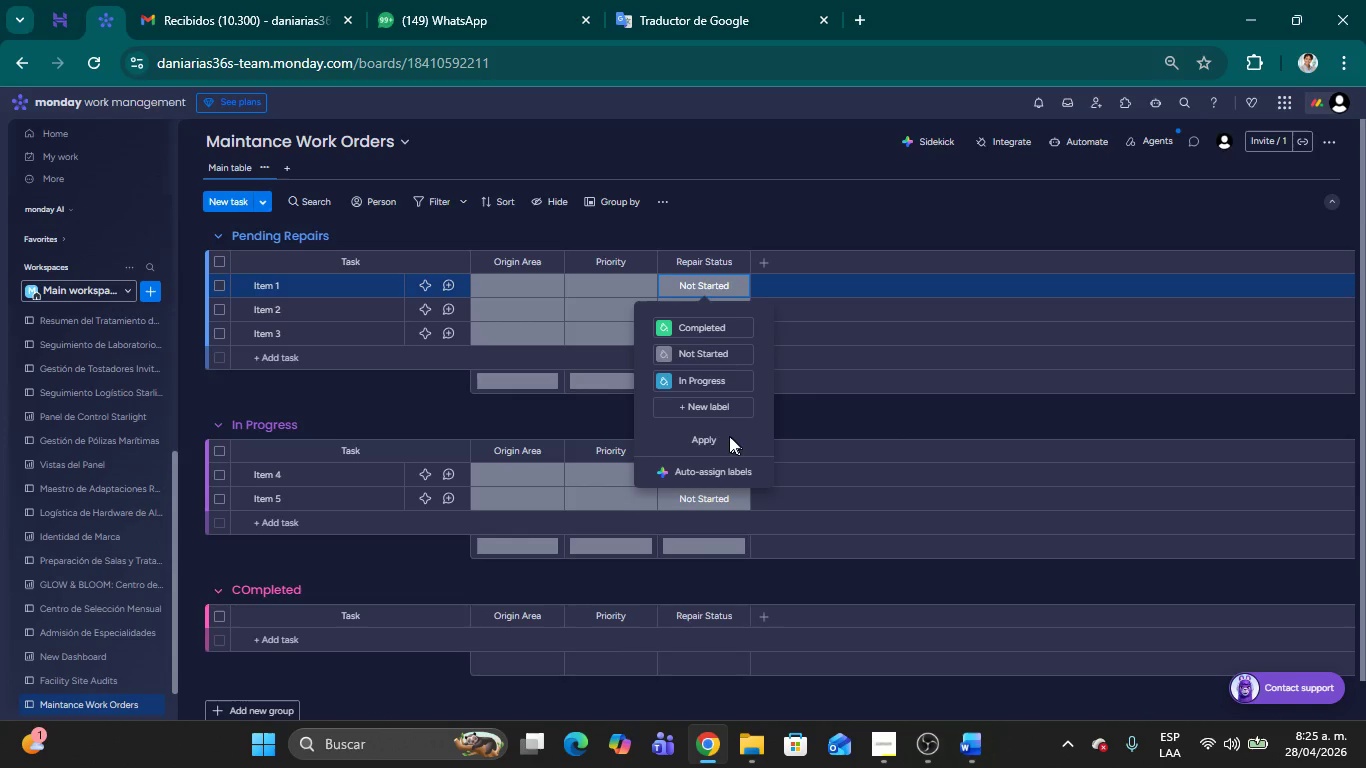 
left_click([702, 437])
 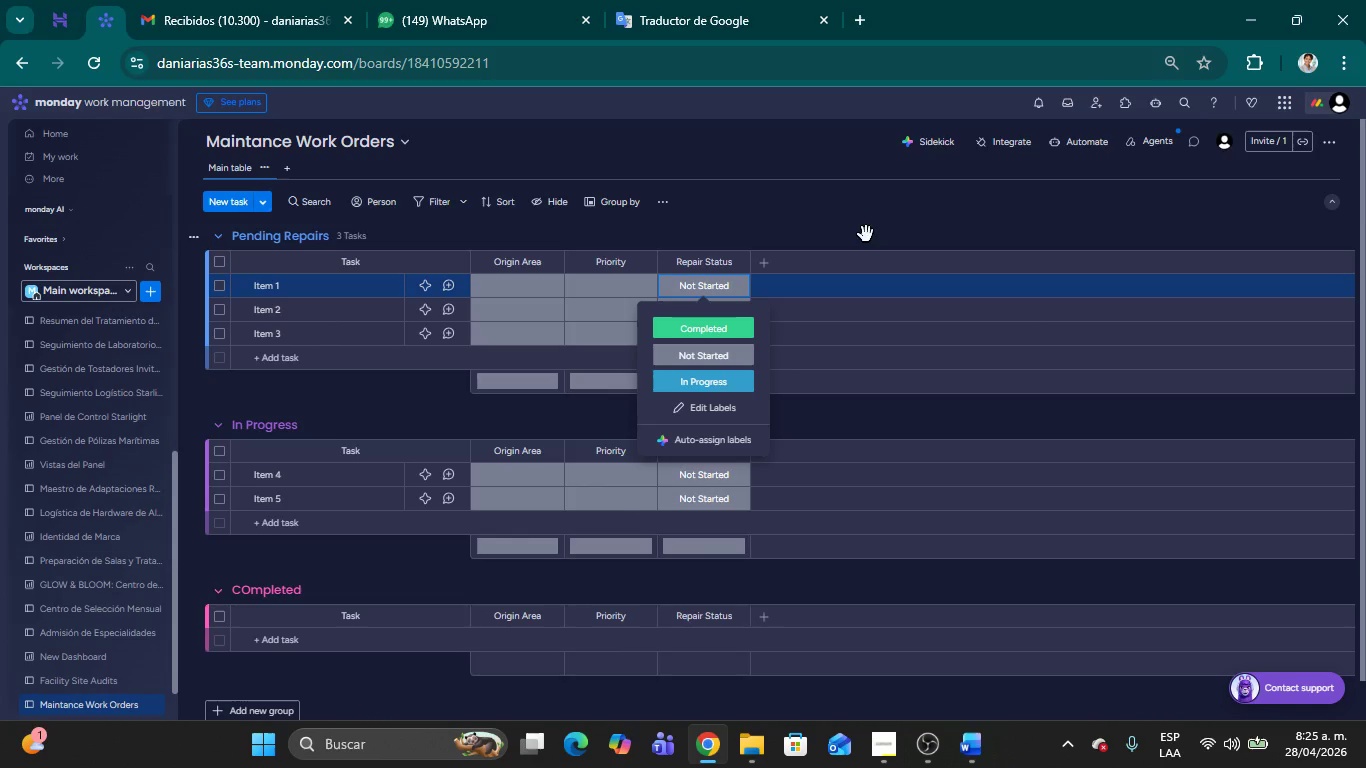 
left_click([865, 225])
 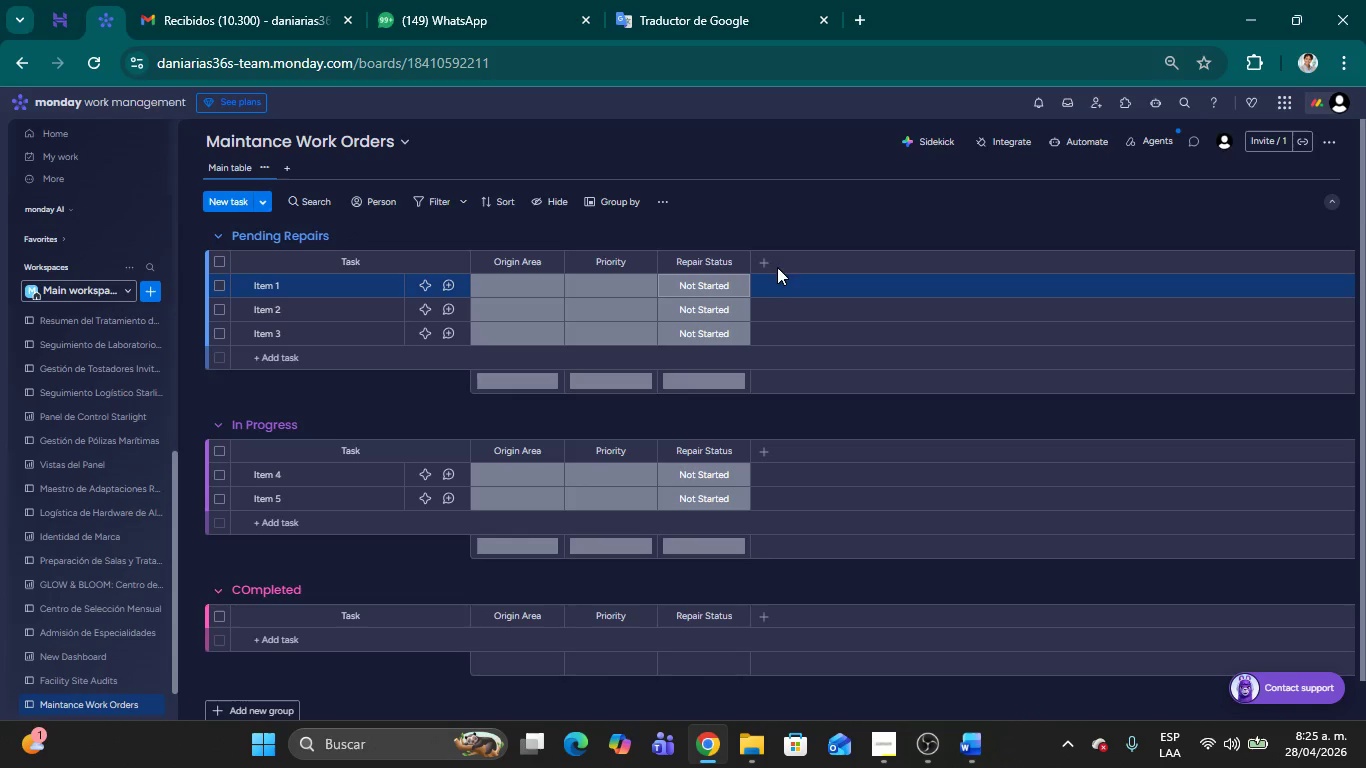 
wait(6.41)
 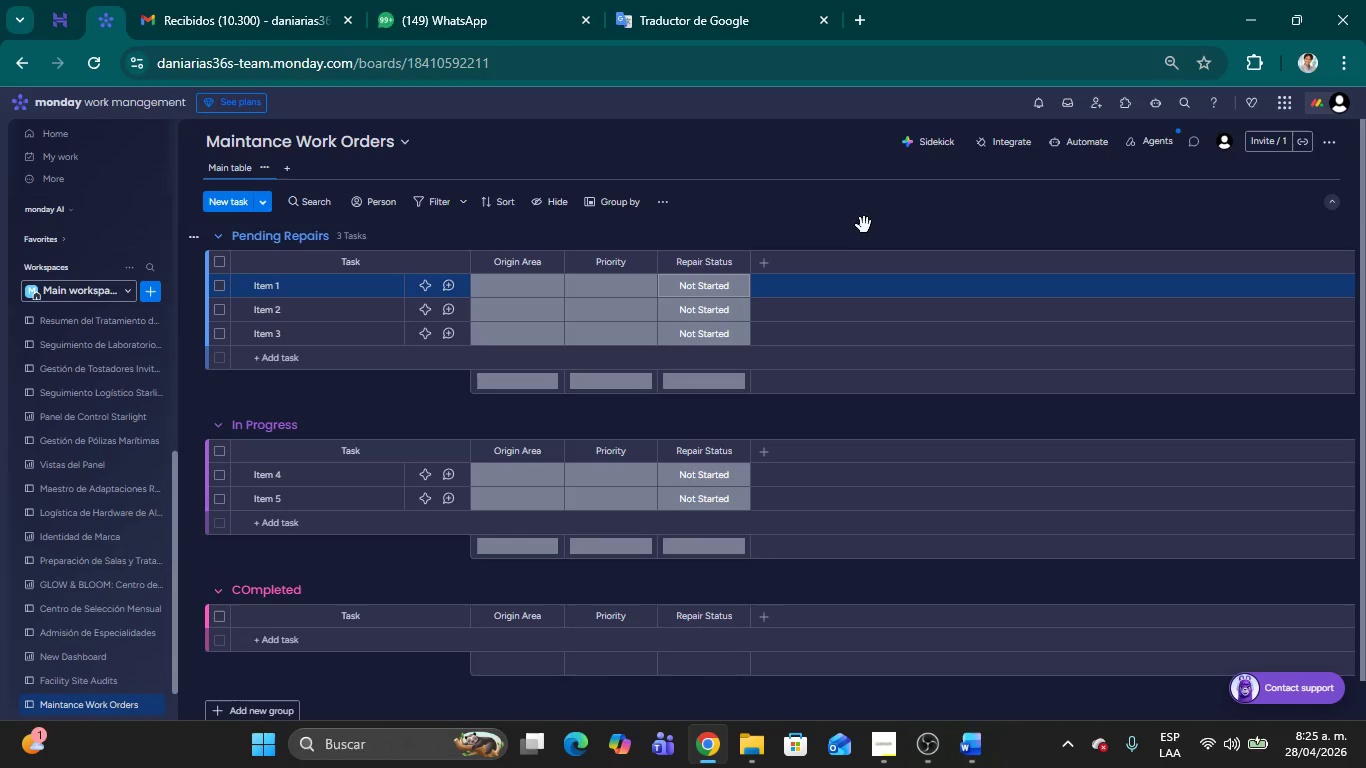 
left_click([768, 266])
 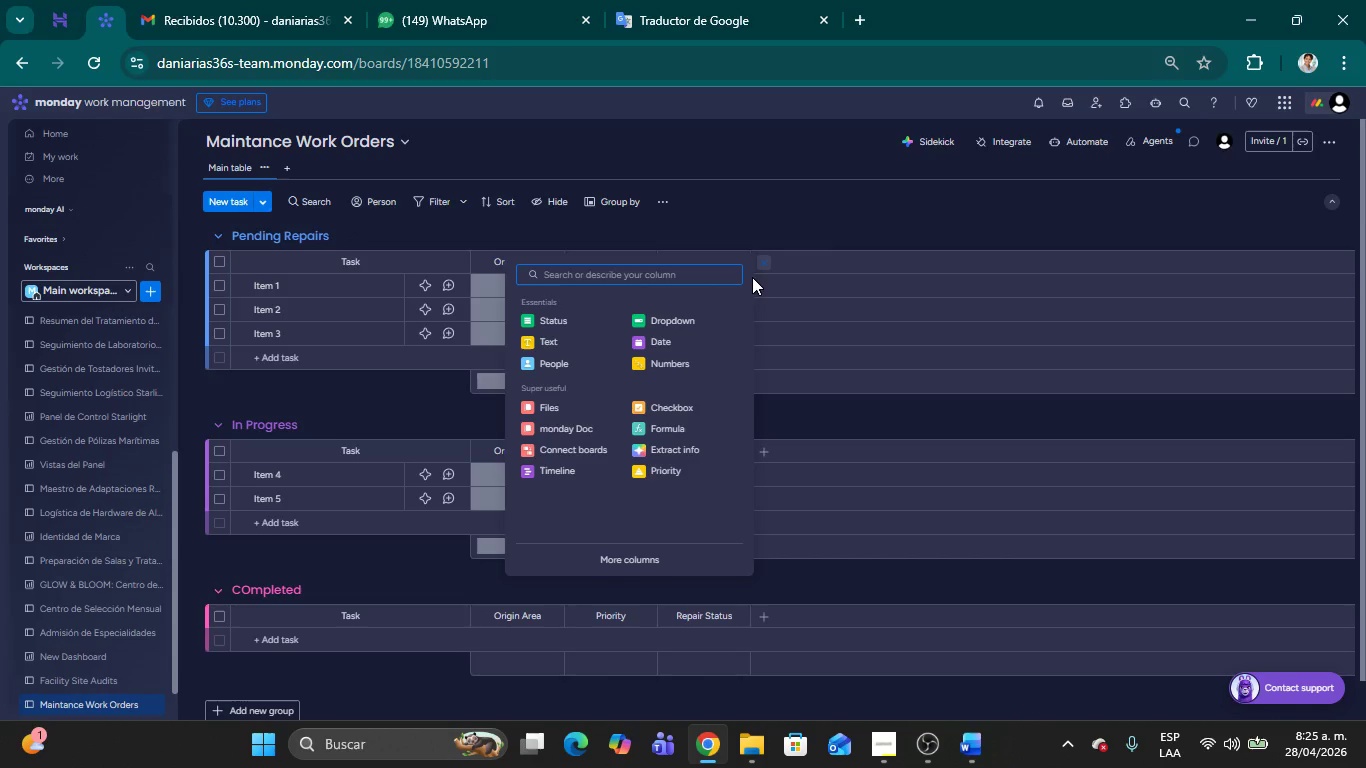 
type(link)
 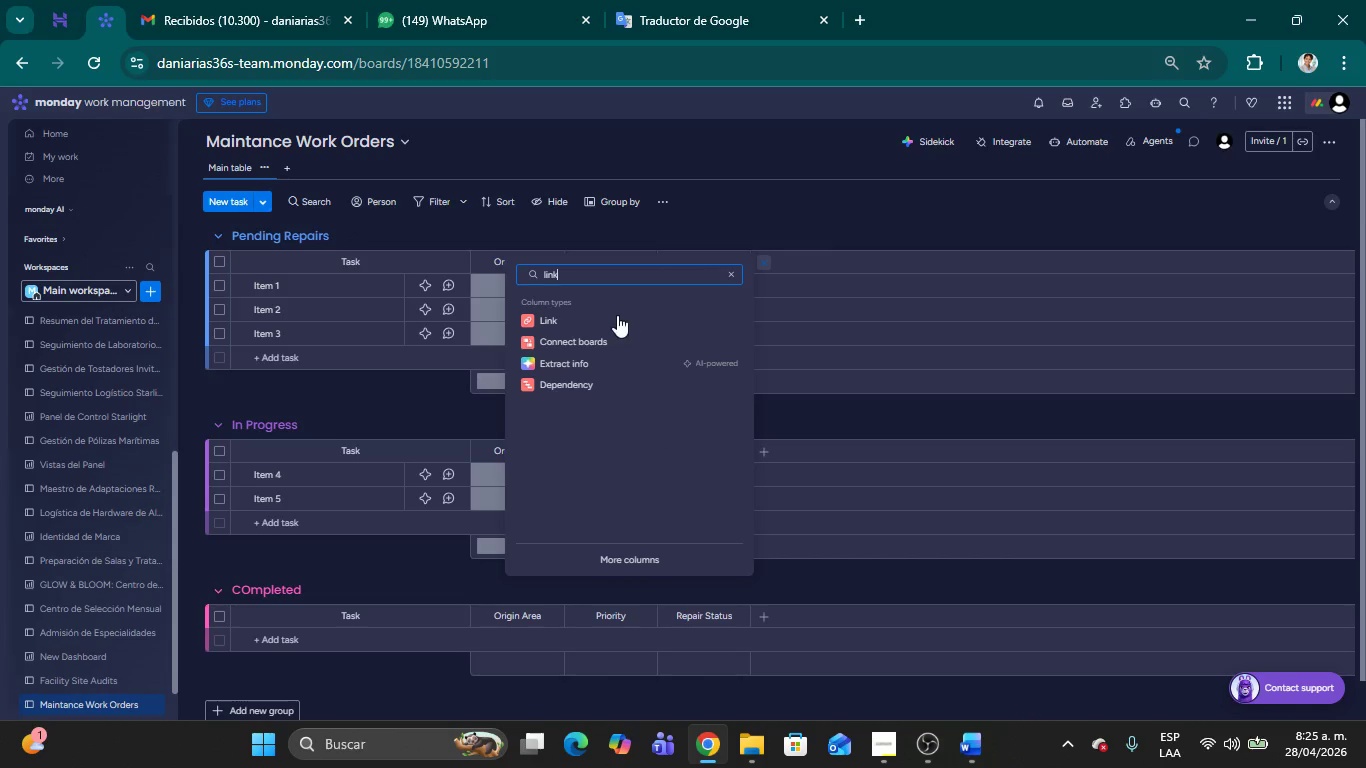 
left_click([598, 322])
 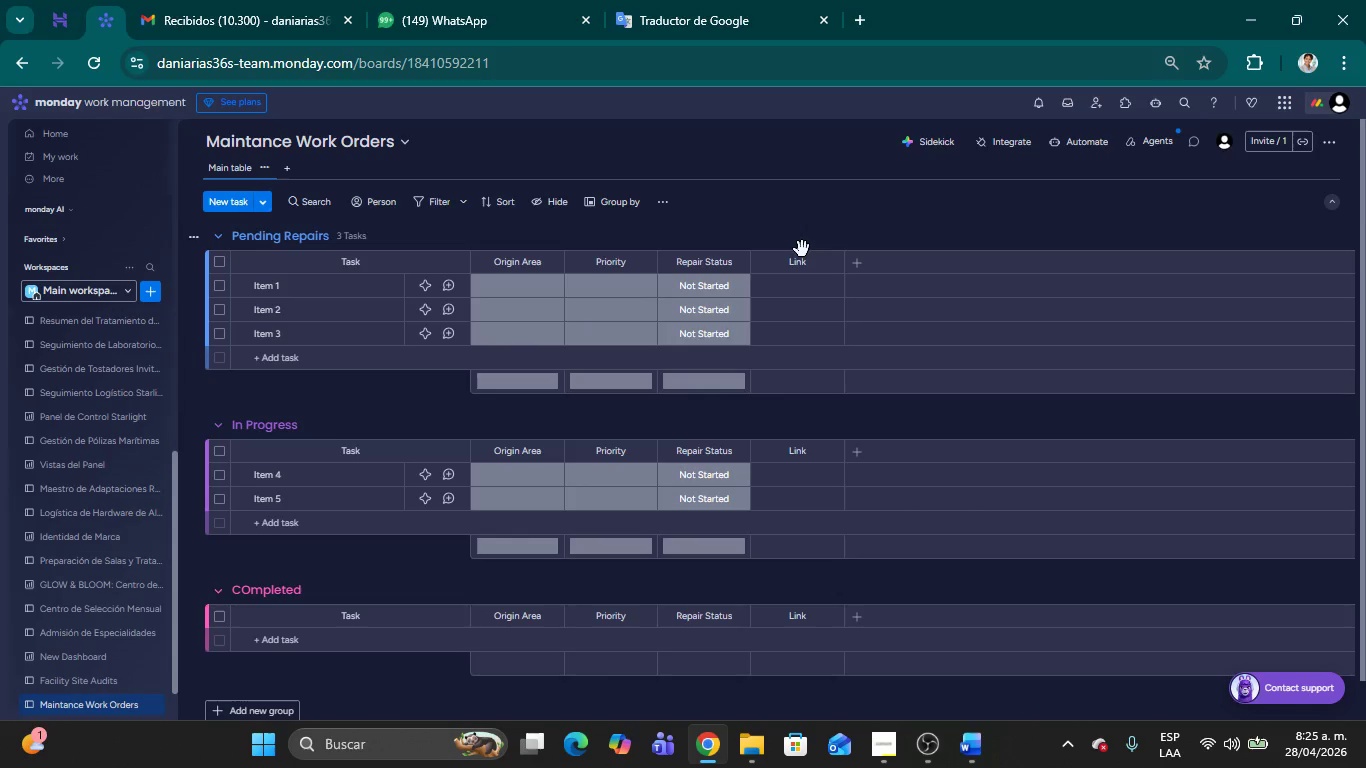 
left_click([794, 262])
 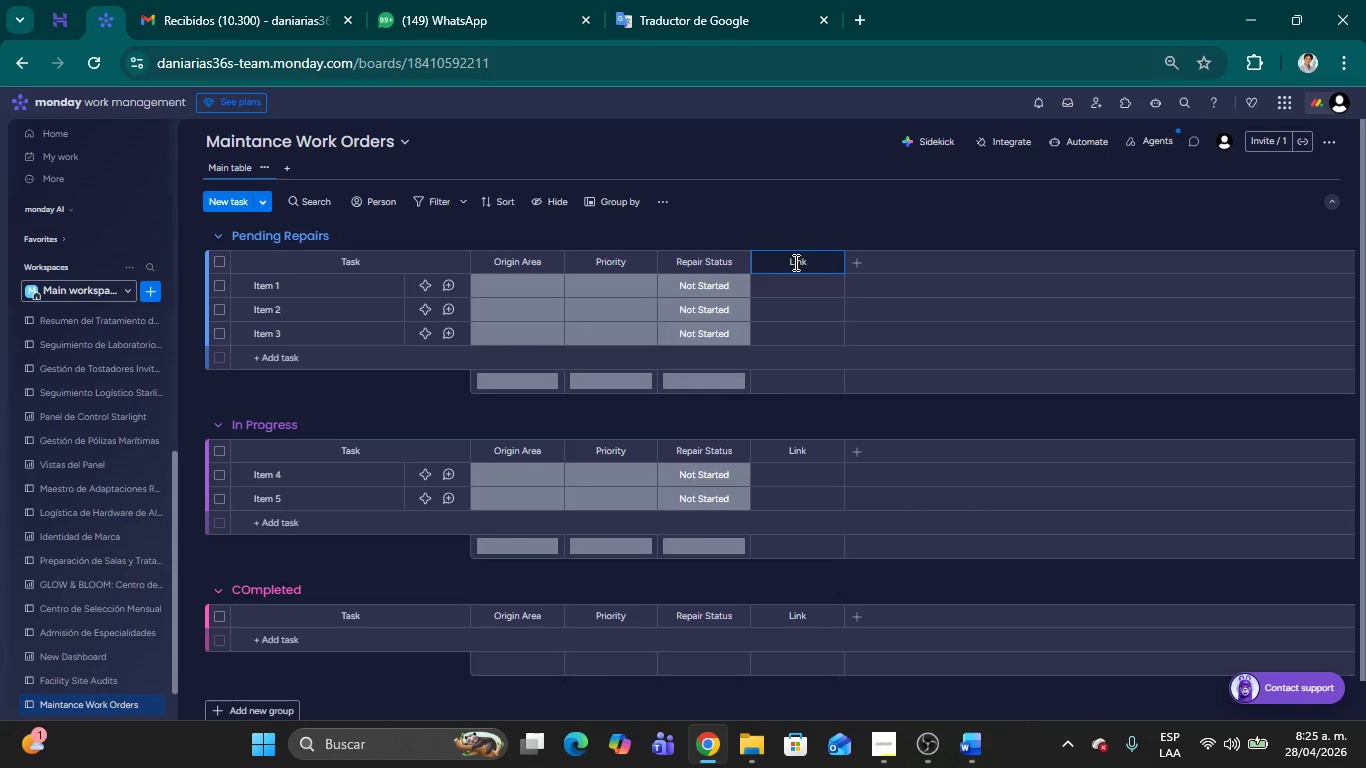 
key(ArrowLeft)
 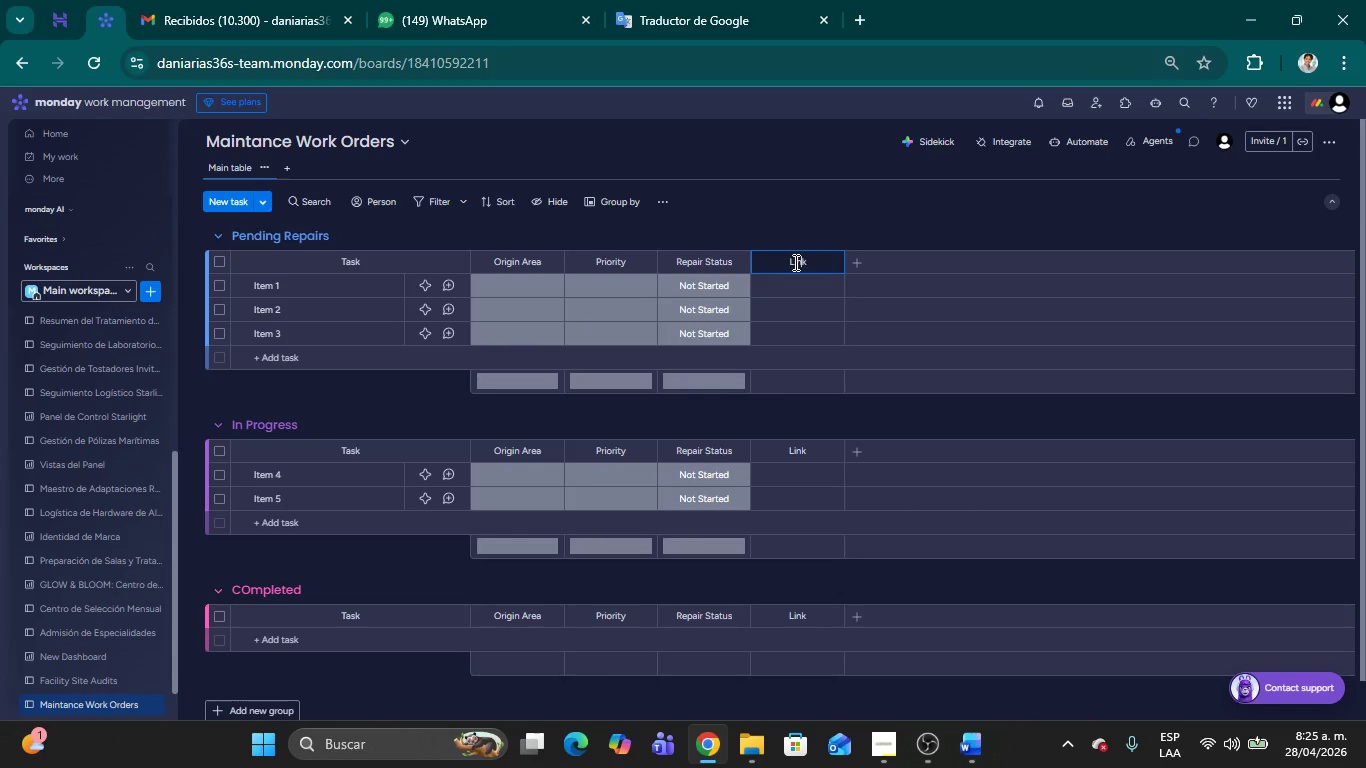 
key(ArrowLeft)
 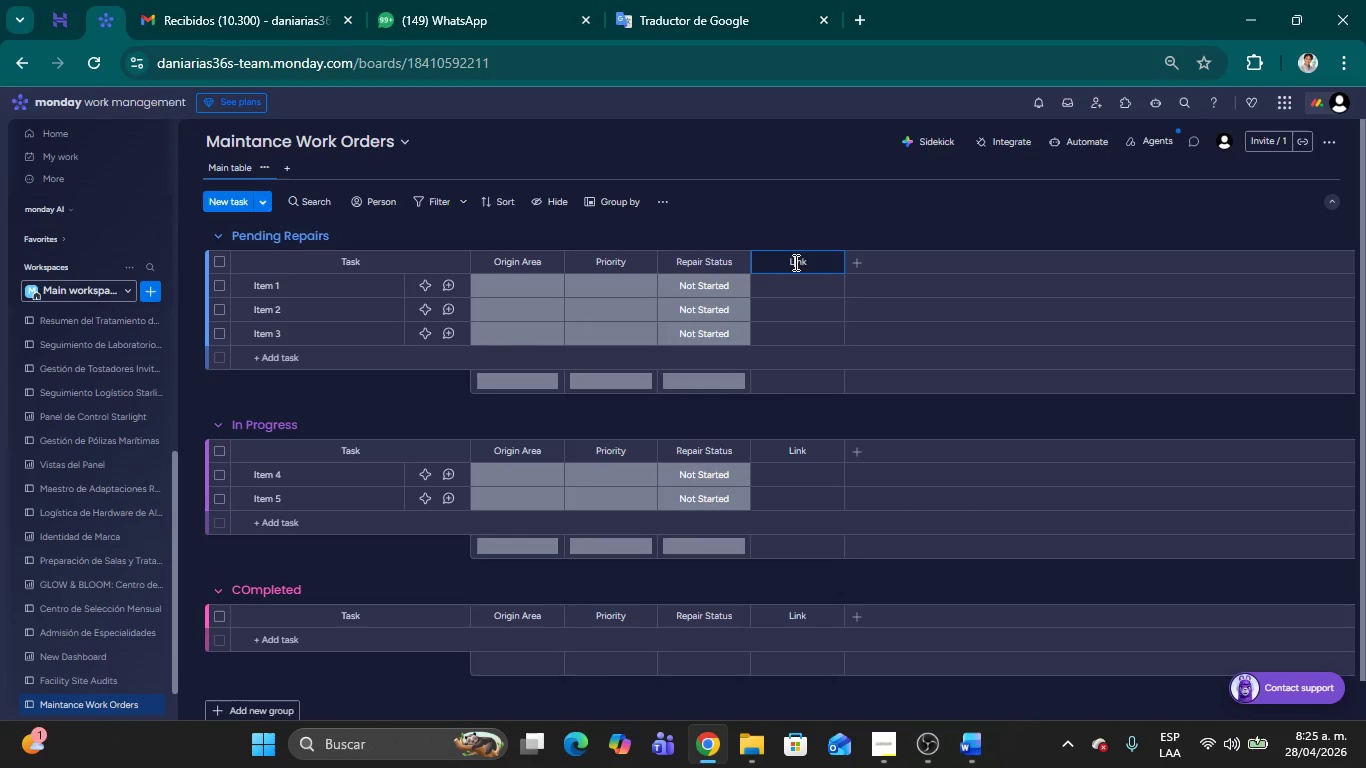 
key(ArrowLeft)
 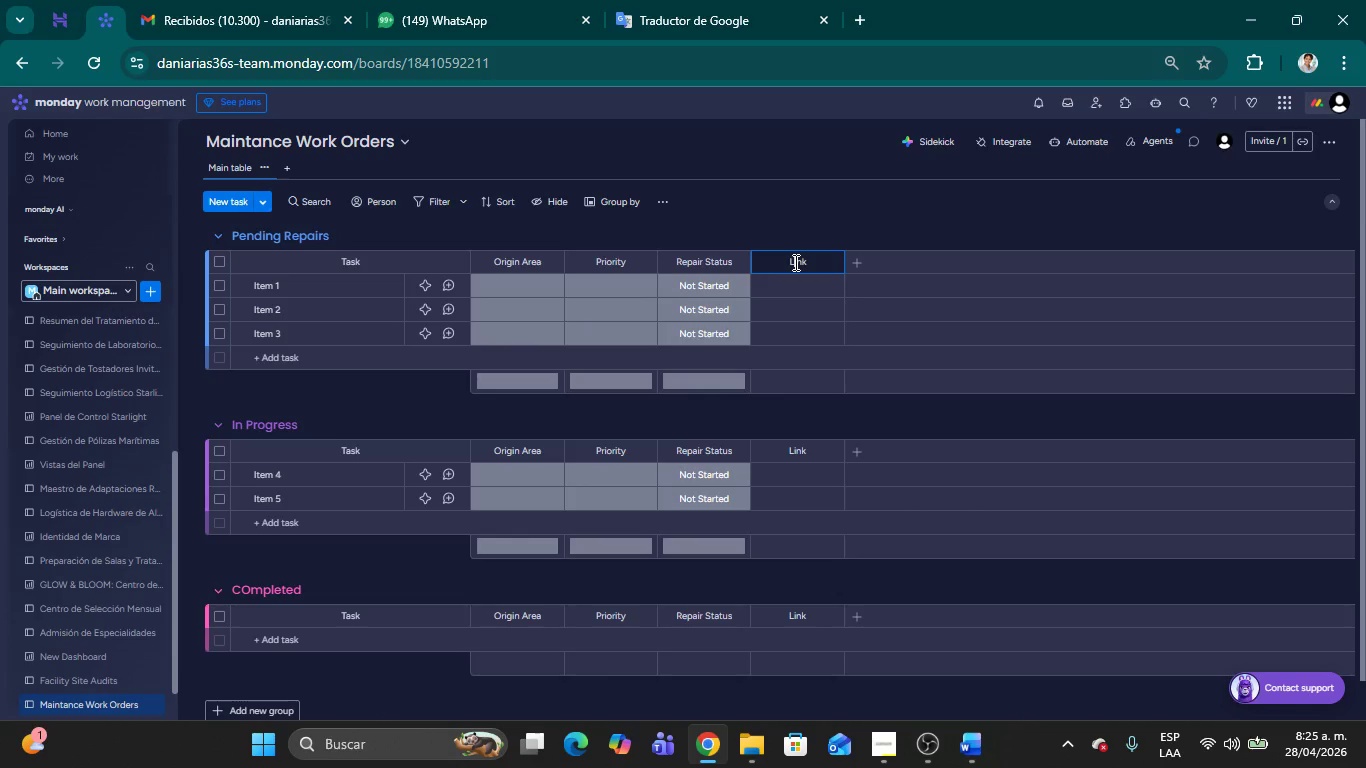 
key(ArrowLeft)
 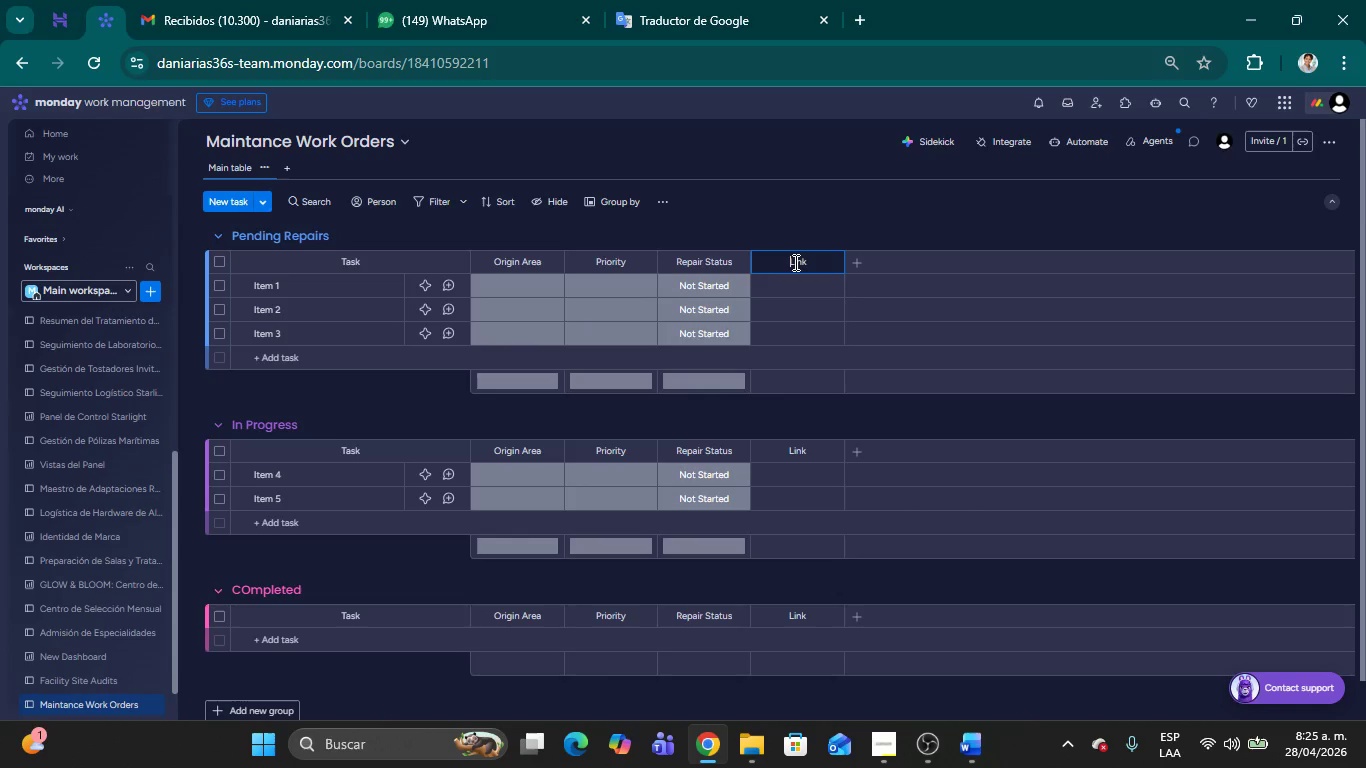 
key(ArrowLeft)
 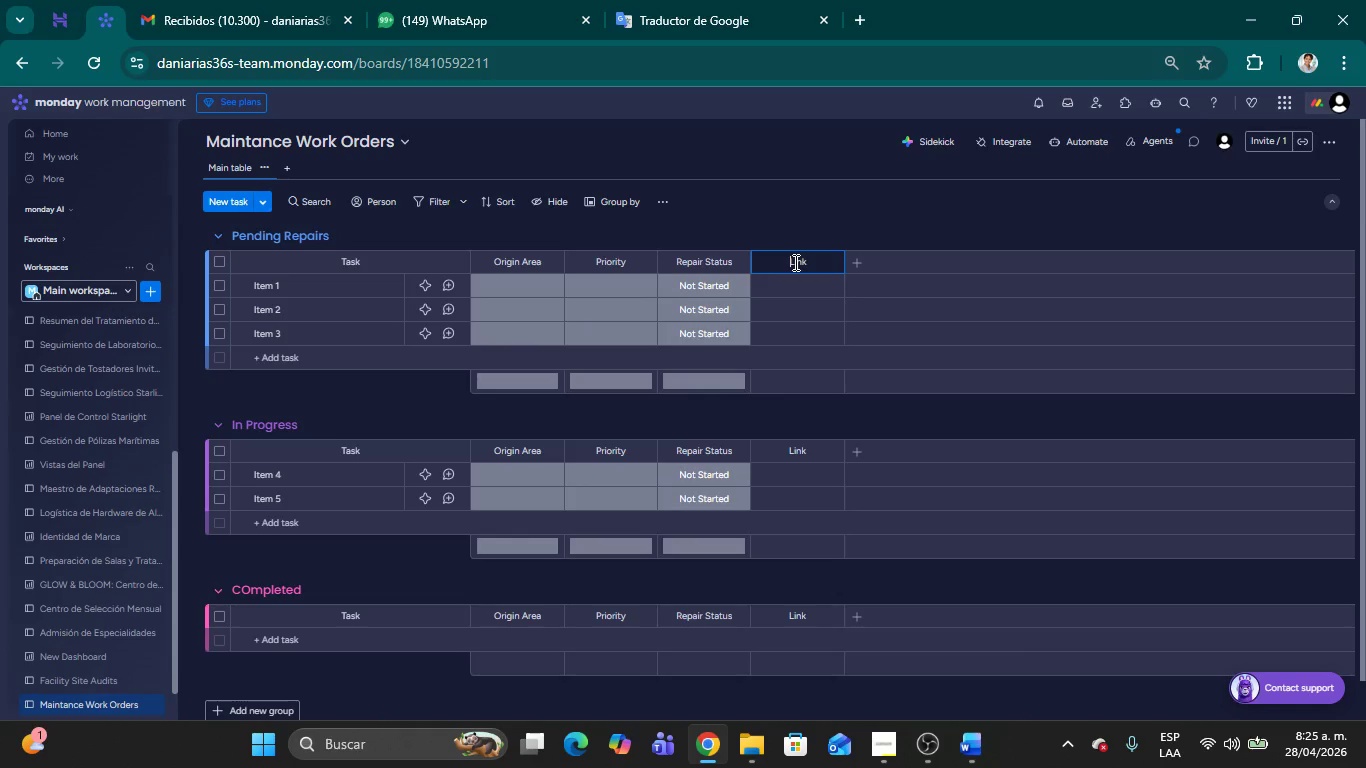 
type(Source )
 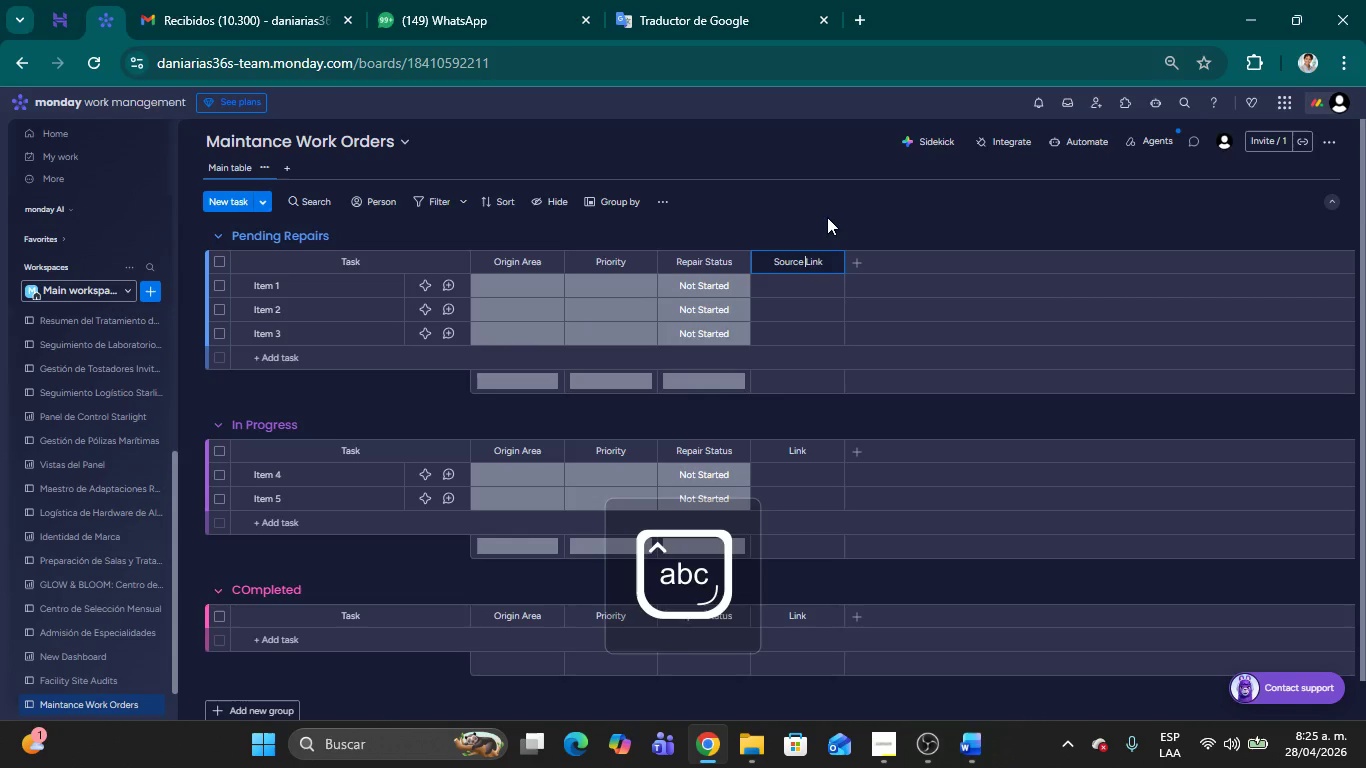 
left_click([827, 198])
 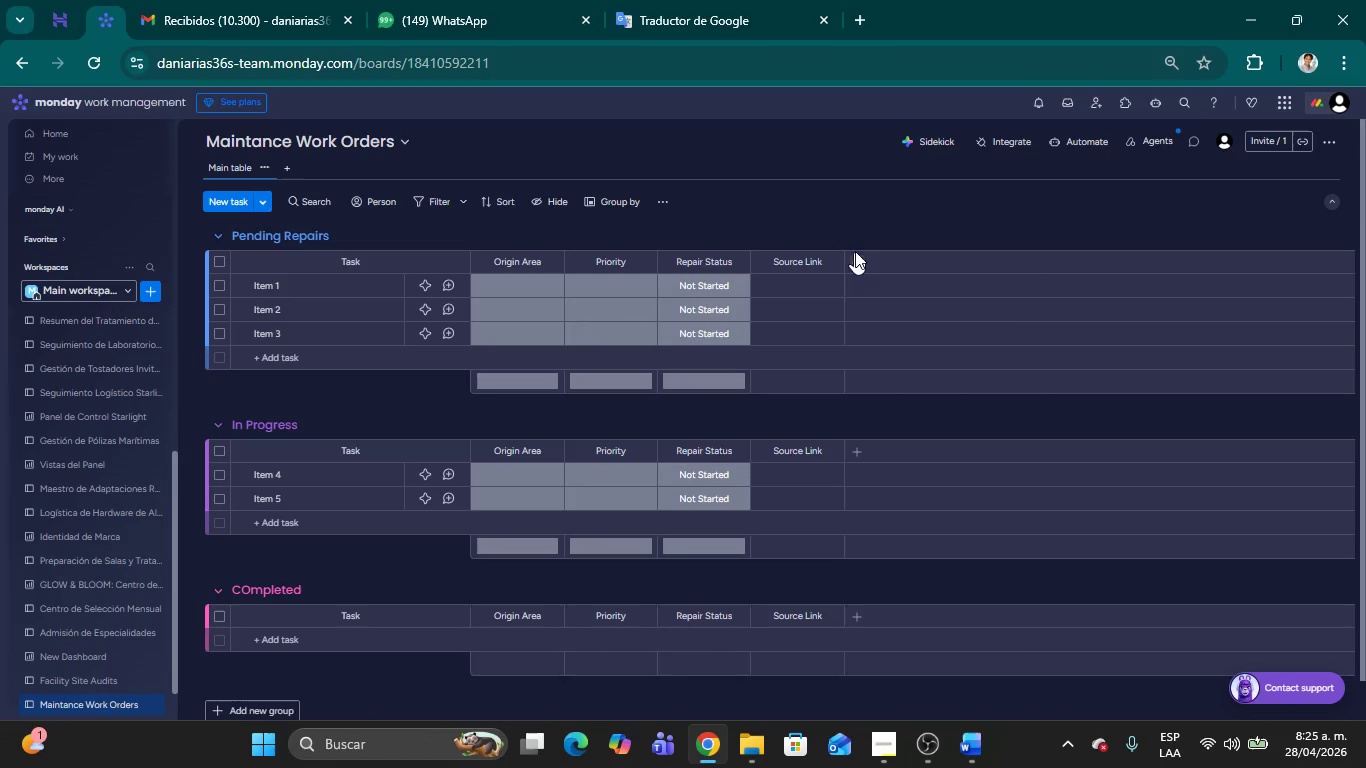 
left_click([858, 256])
 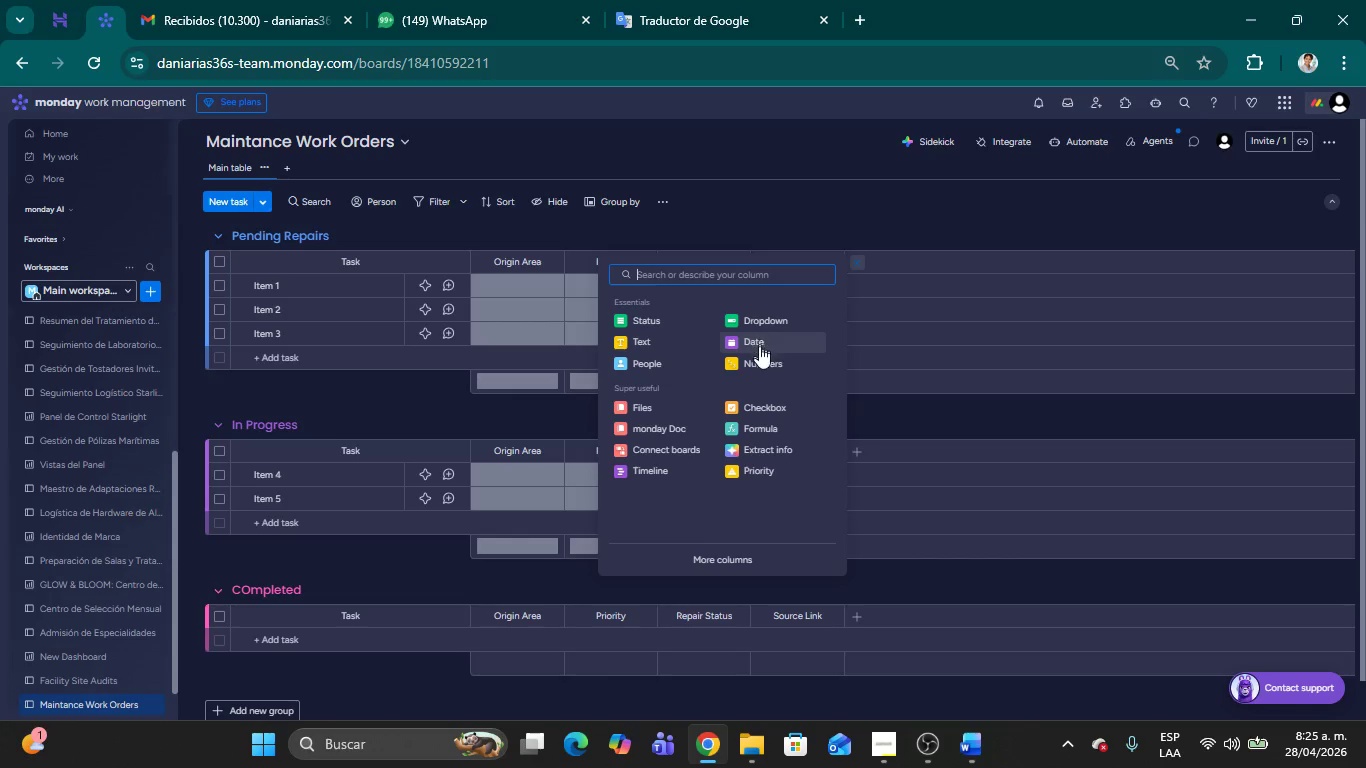 
left_click([759, 359])
 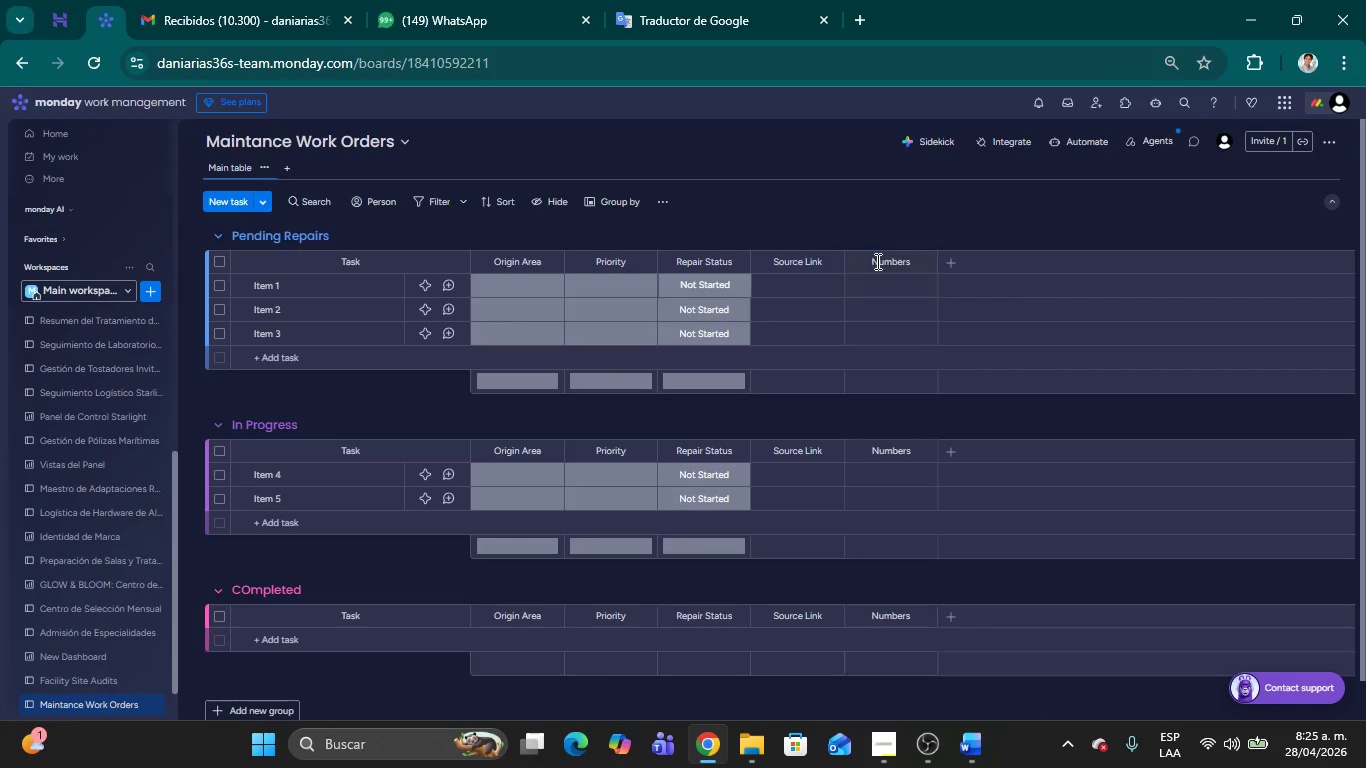 
left_click([876, 257])
 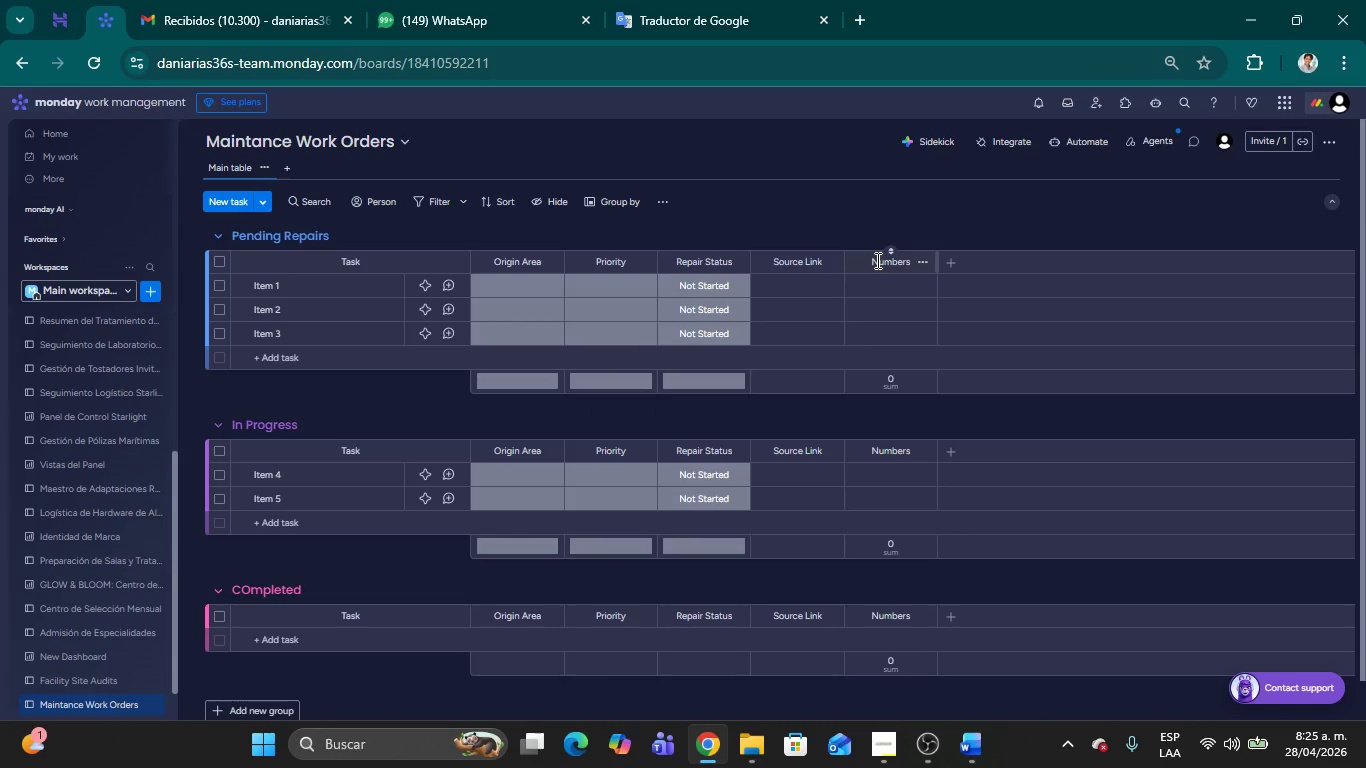 
double_click([876, 260])
 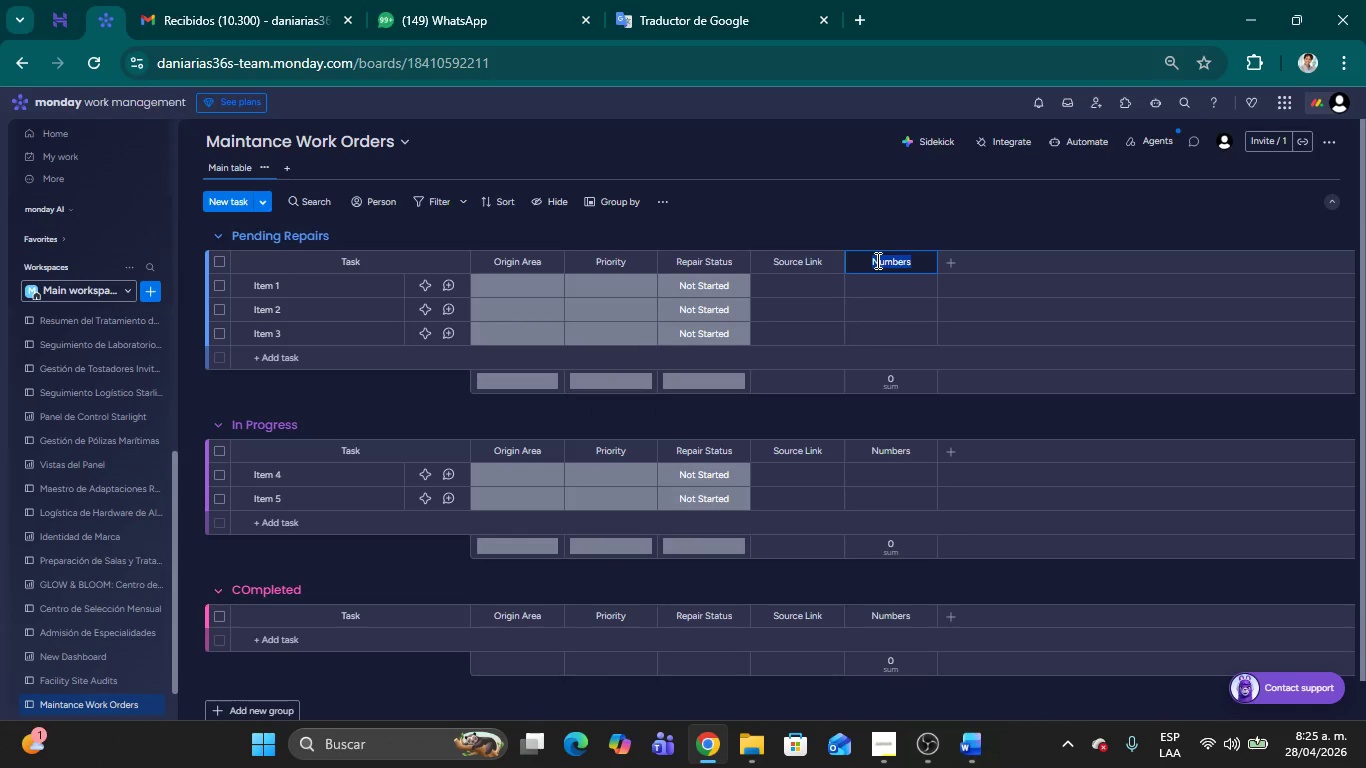 
type(Actual Repair Cost)
 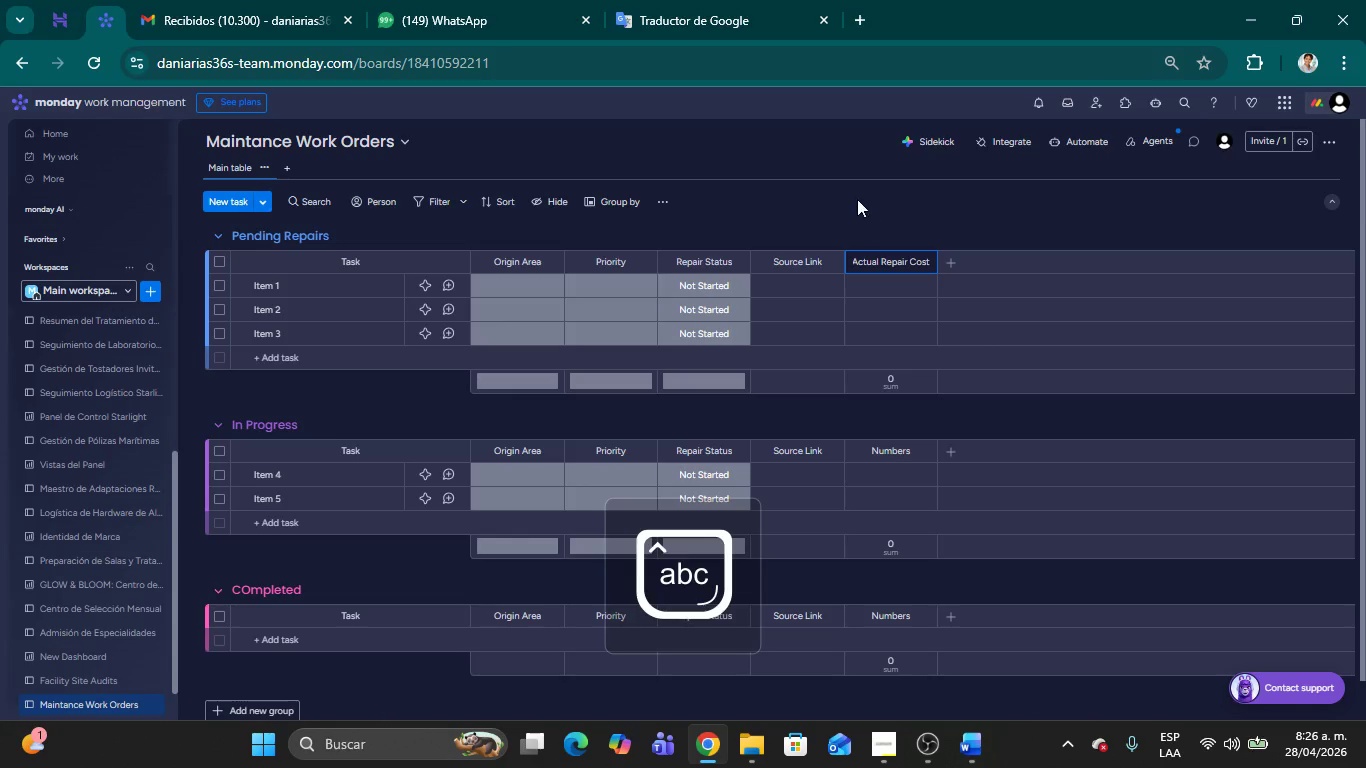 
left_click([847, 199])
 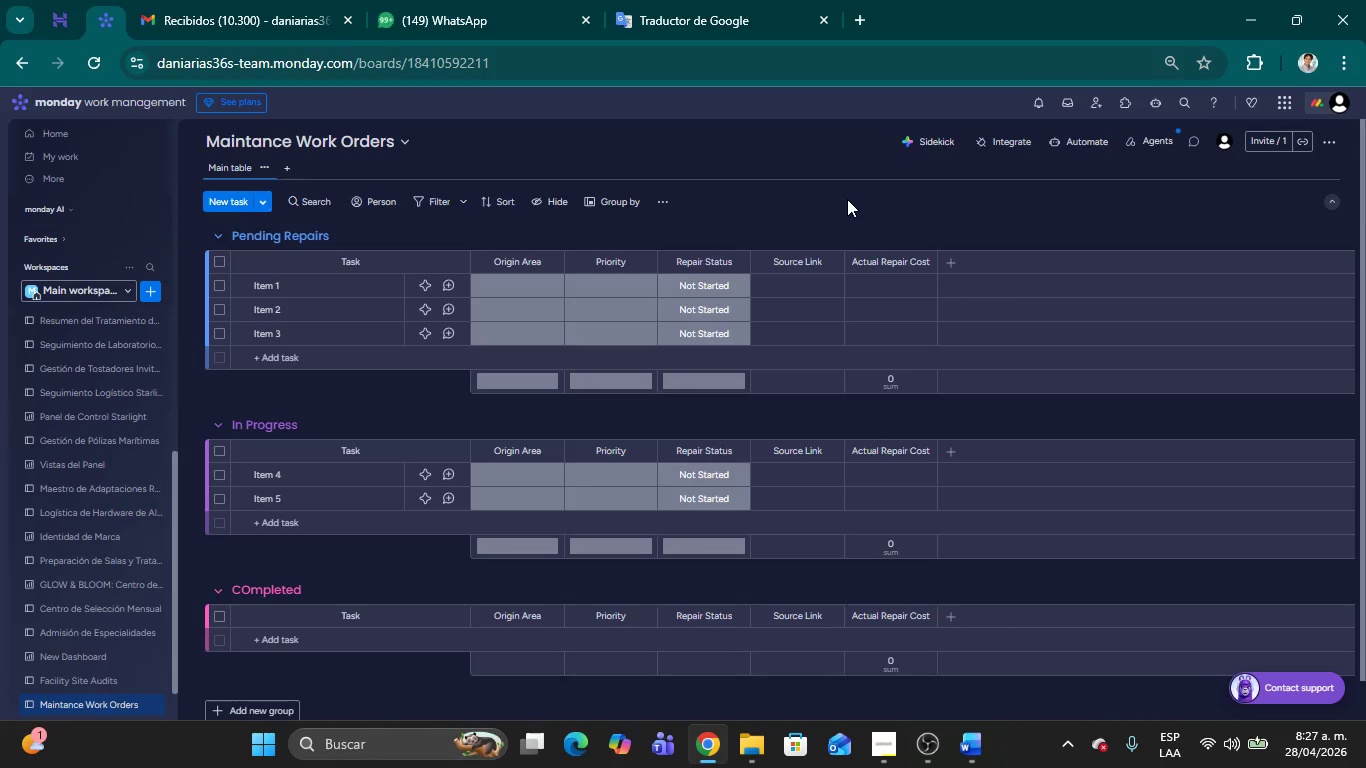 
wait(76.28)
 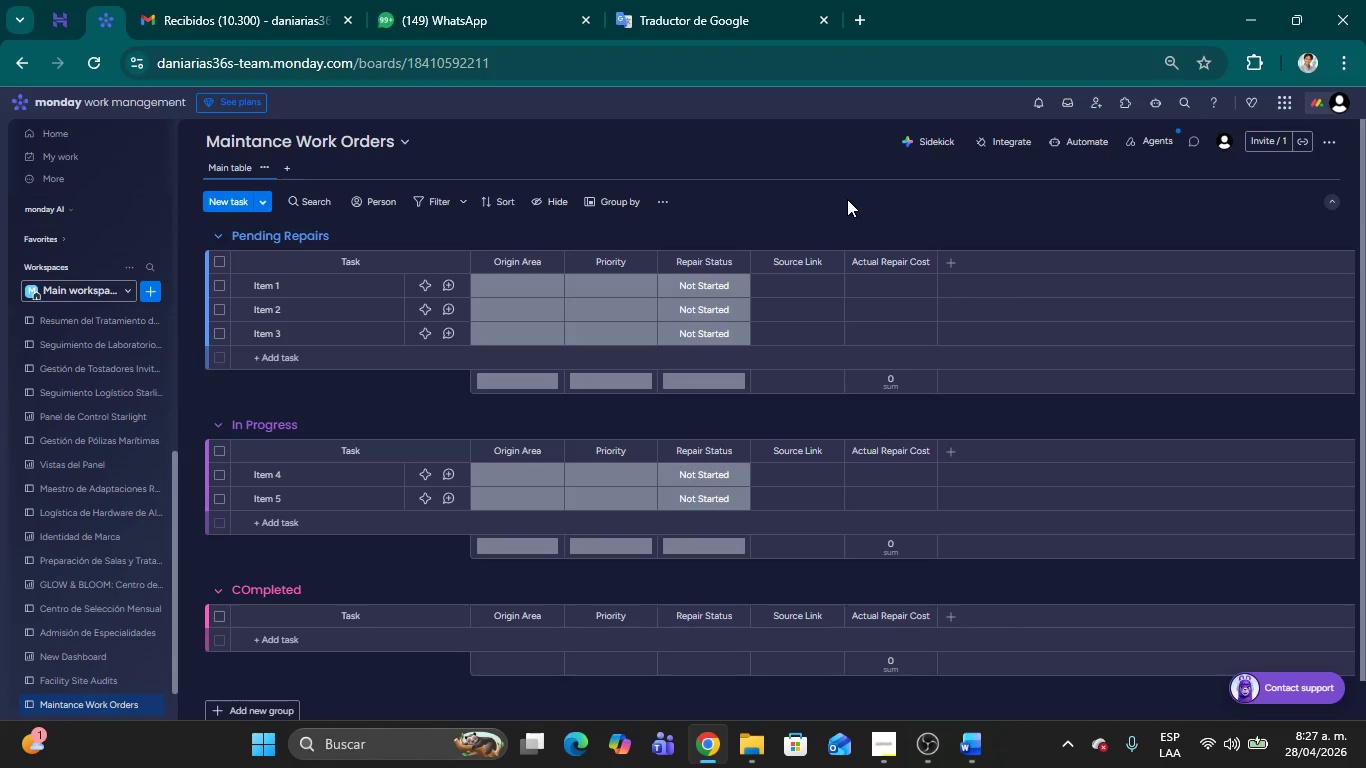 
left_click([461, 261])
 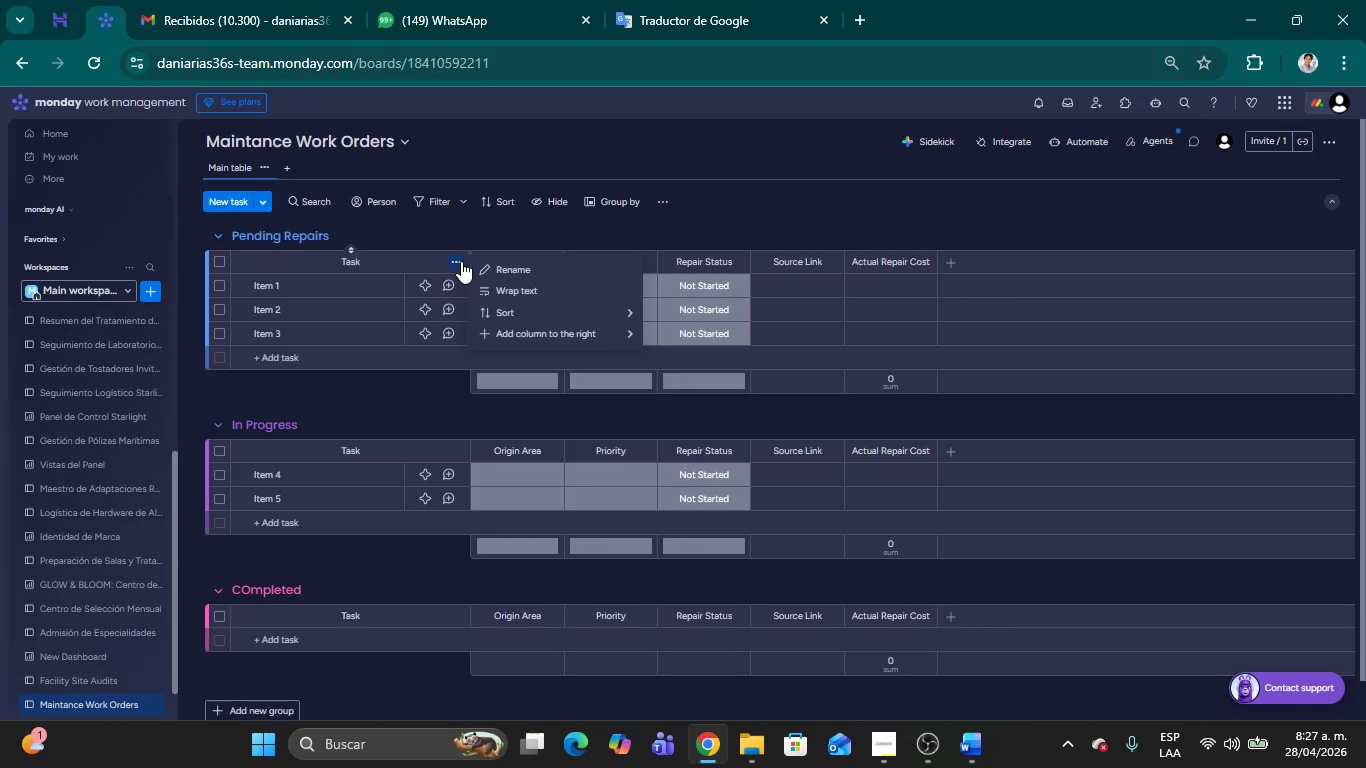 
wait(26.62)
 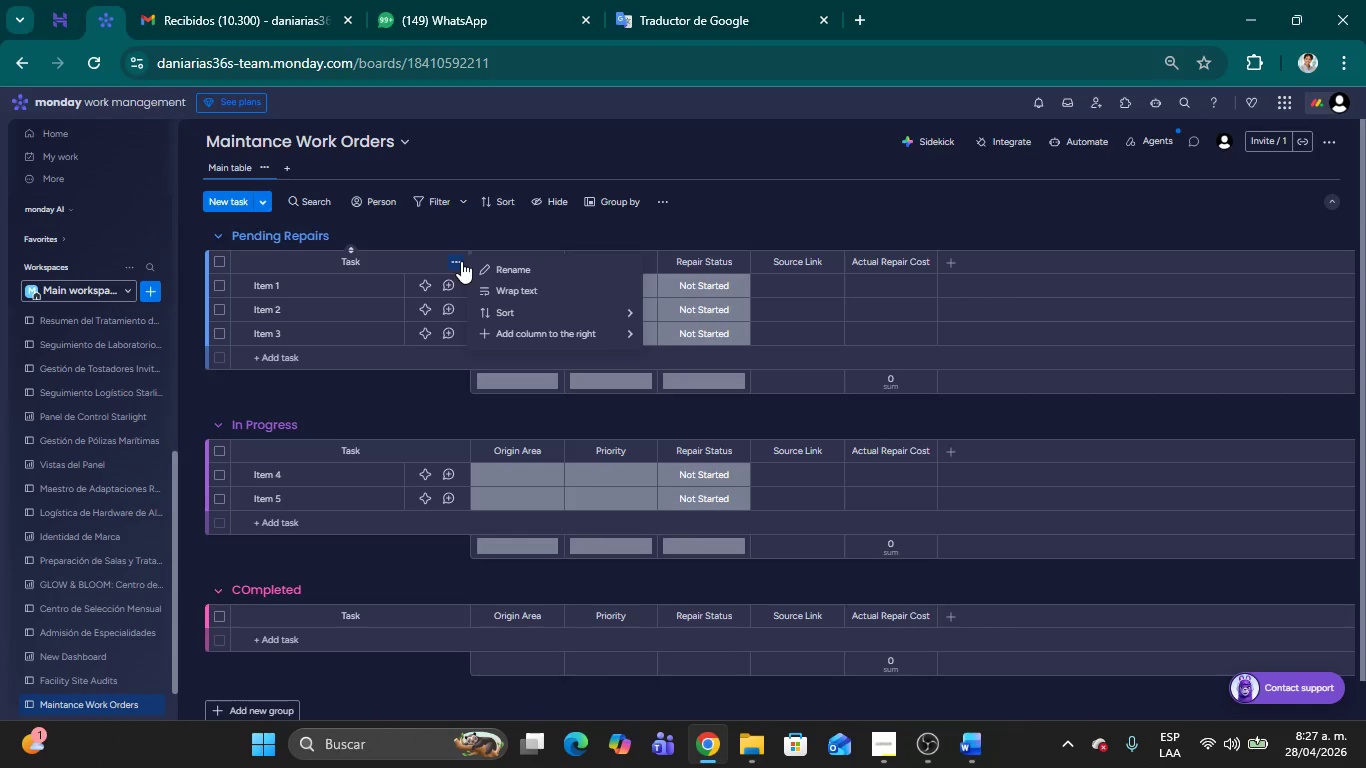 
left_click([914, 201])
 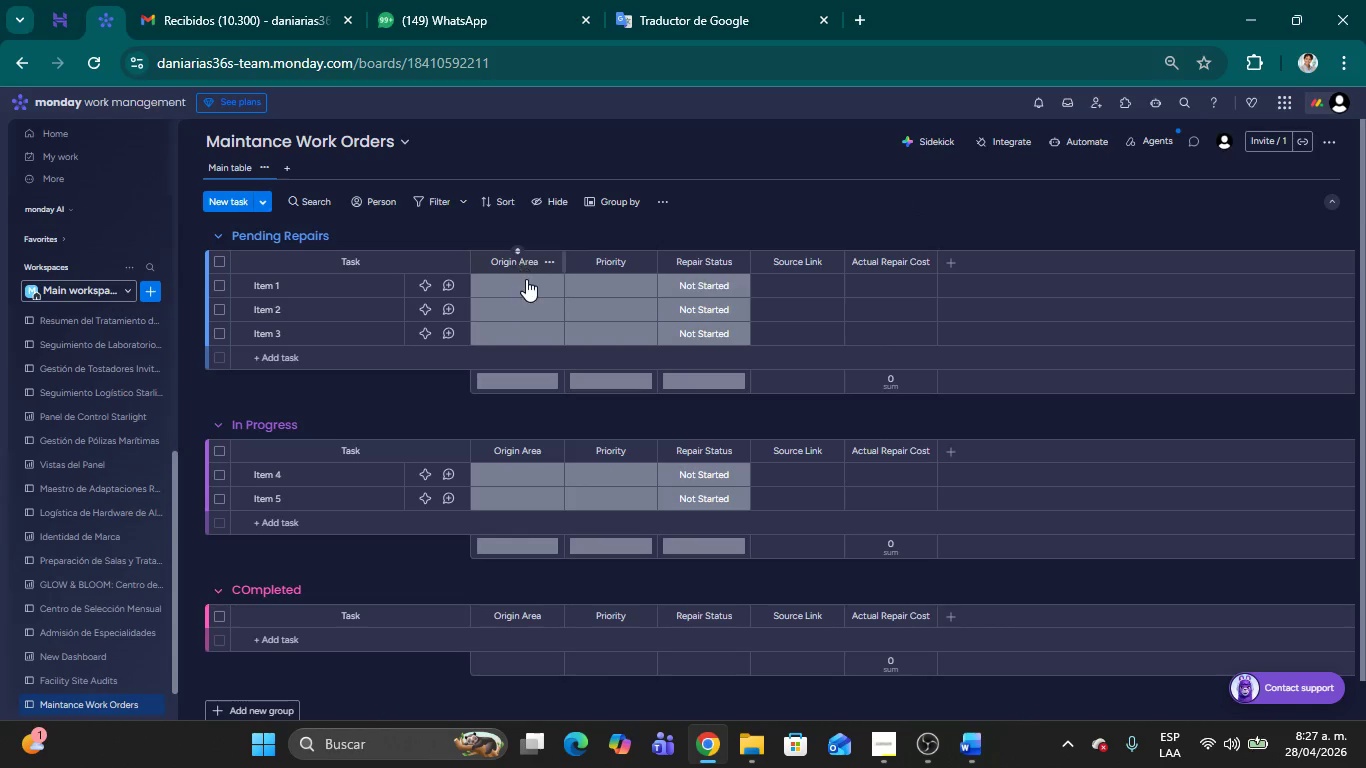 
left_click([537, 284])
 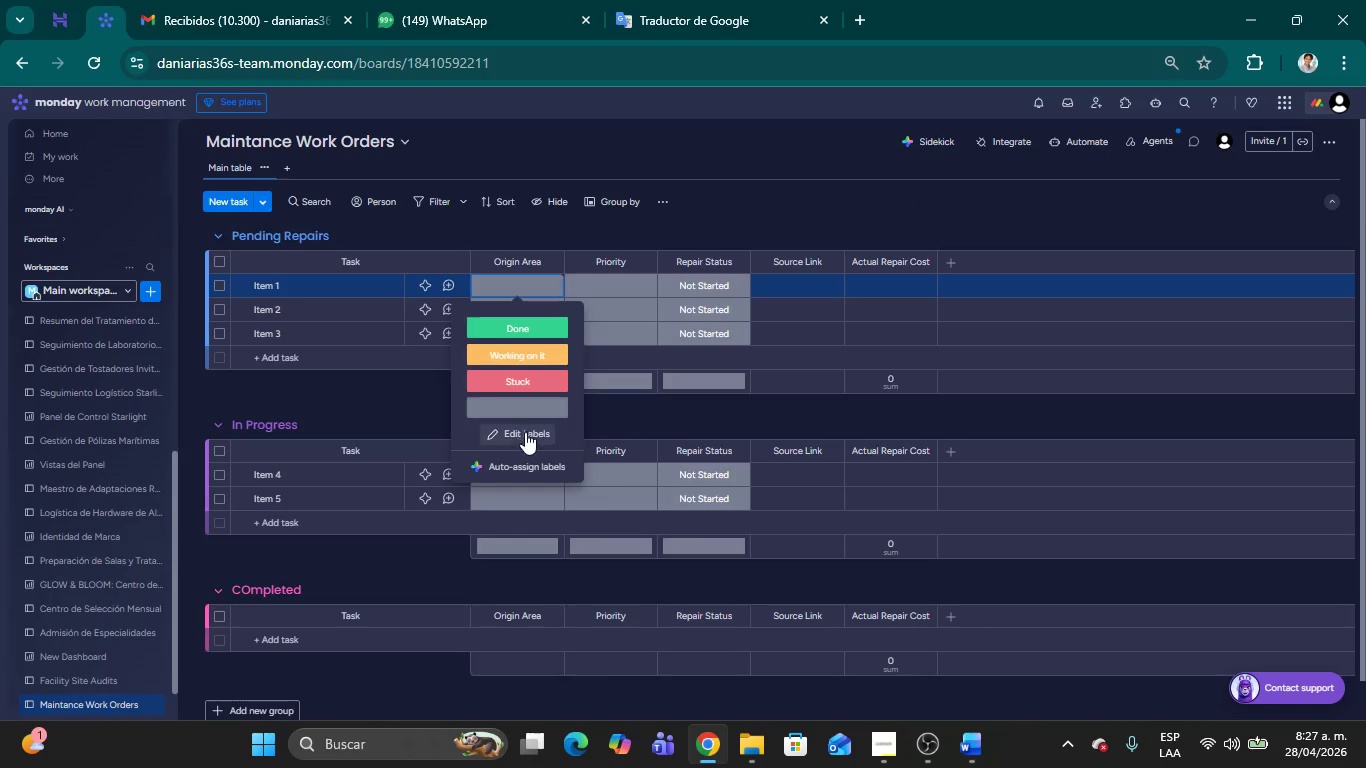 
left_click([525, 432])
 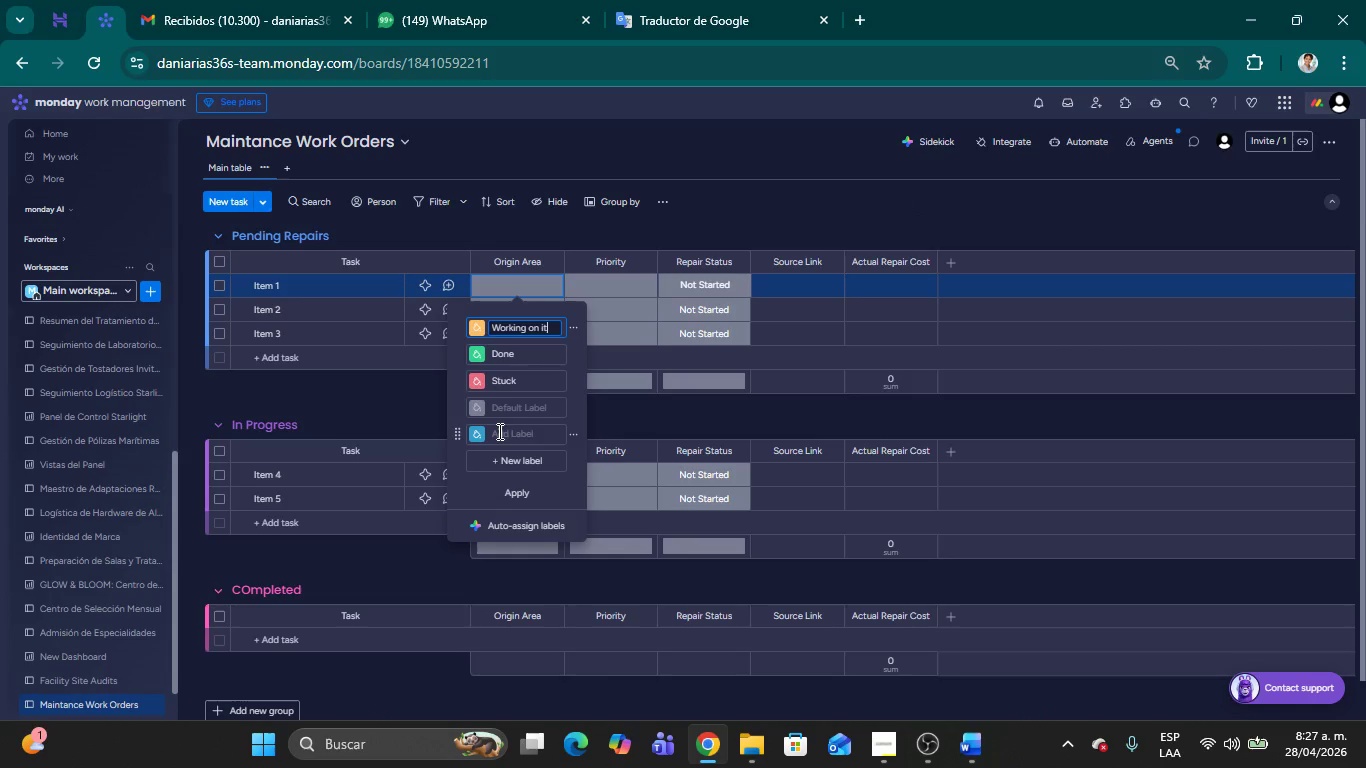 
left_click([475, 433])
 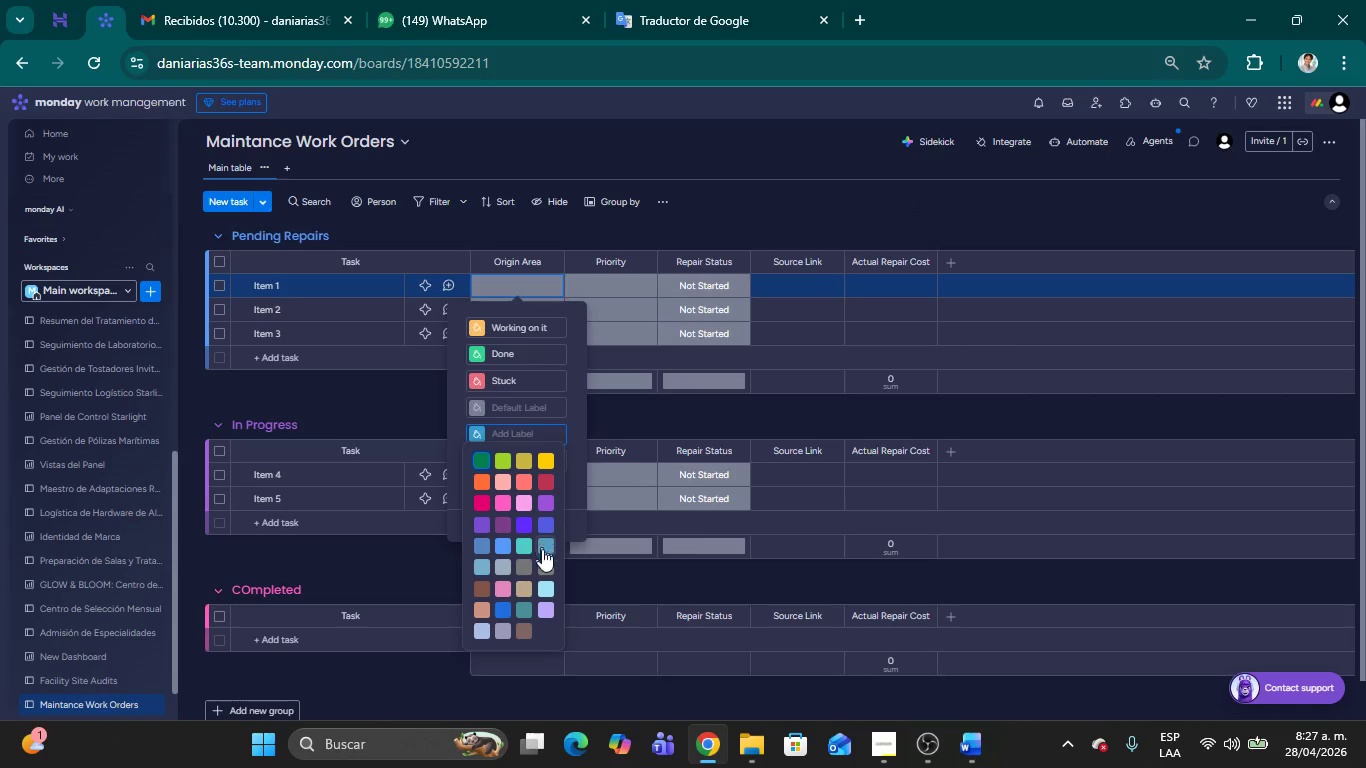 
left_click([542, 550])
 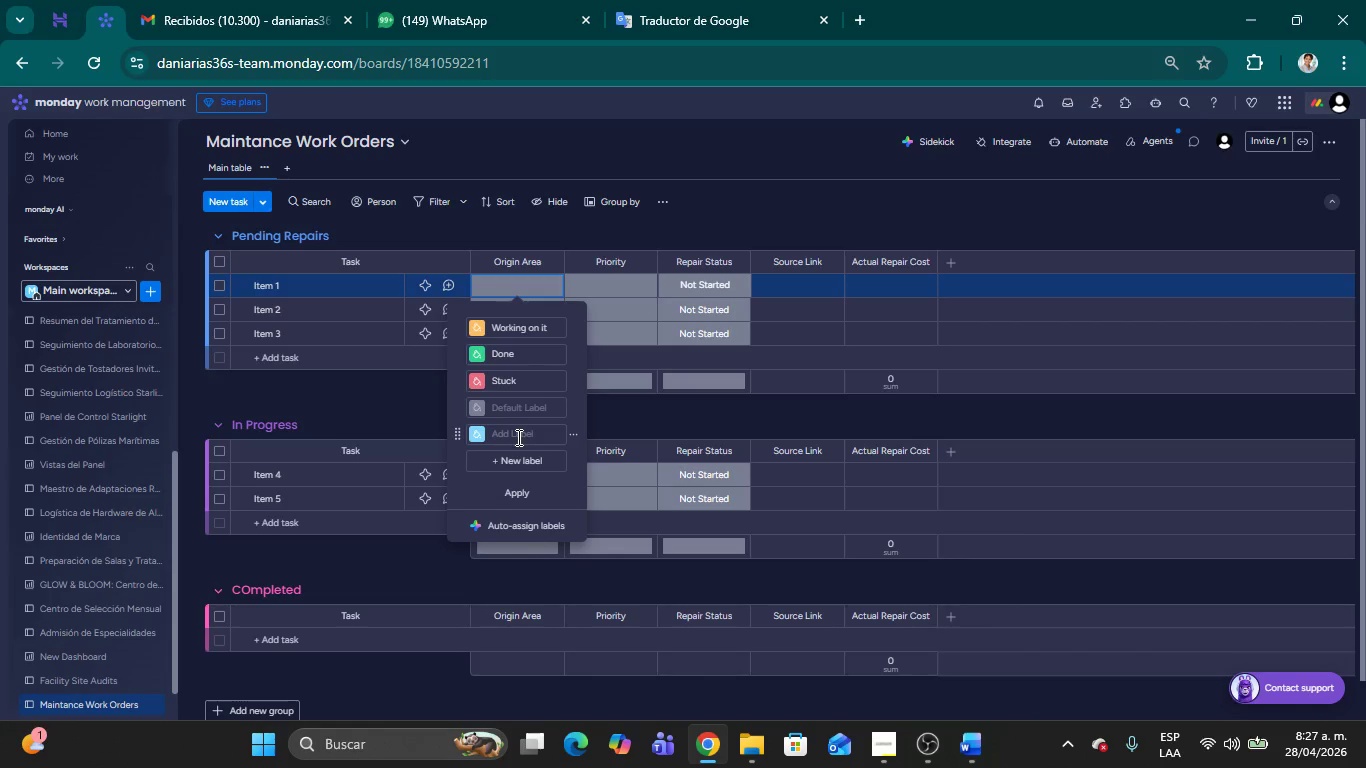 
left_click([517, 437])
 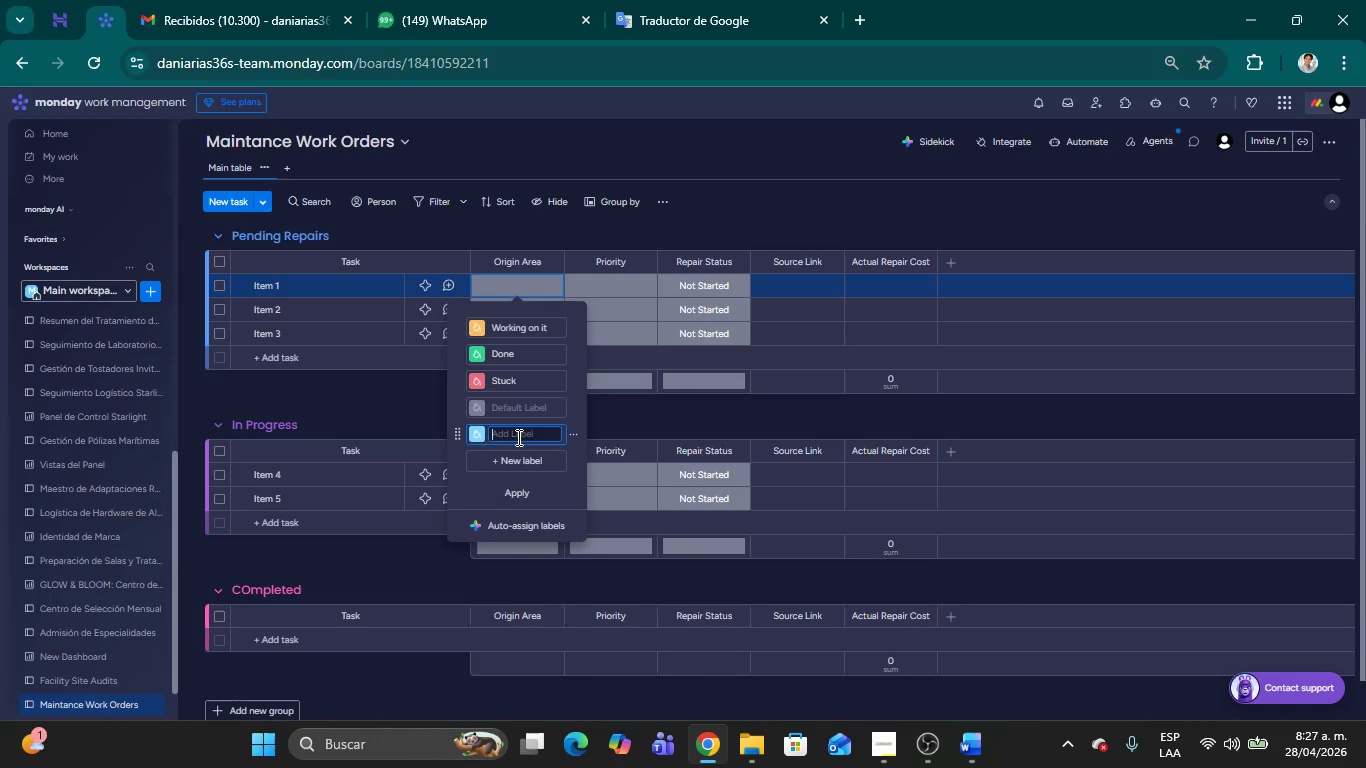 
type(Poll)
key(Backspace)
key(Backspace)
type(ol )
 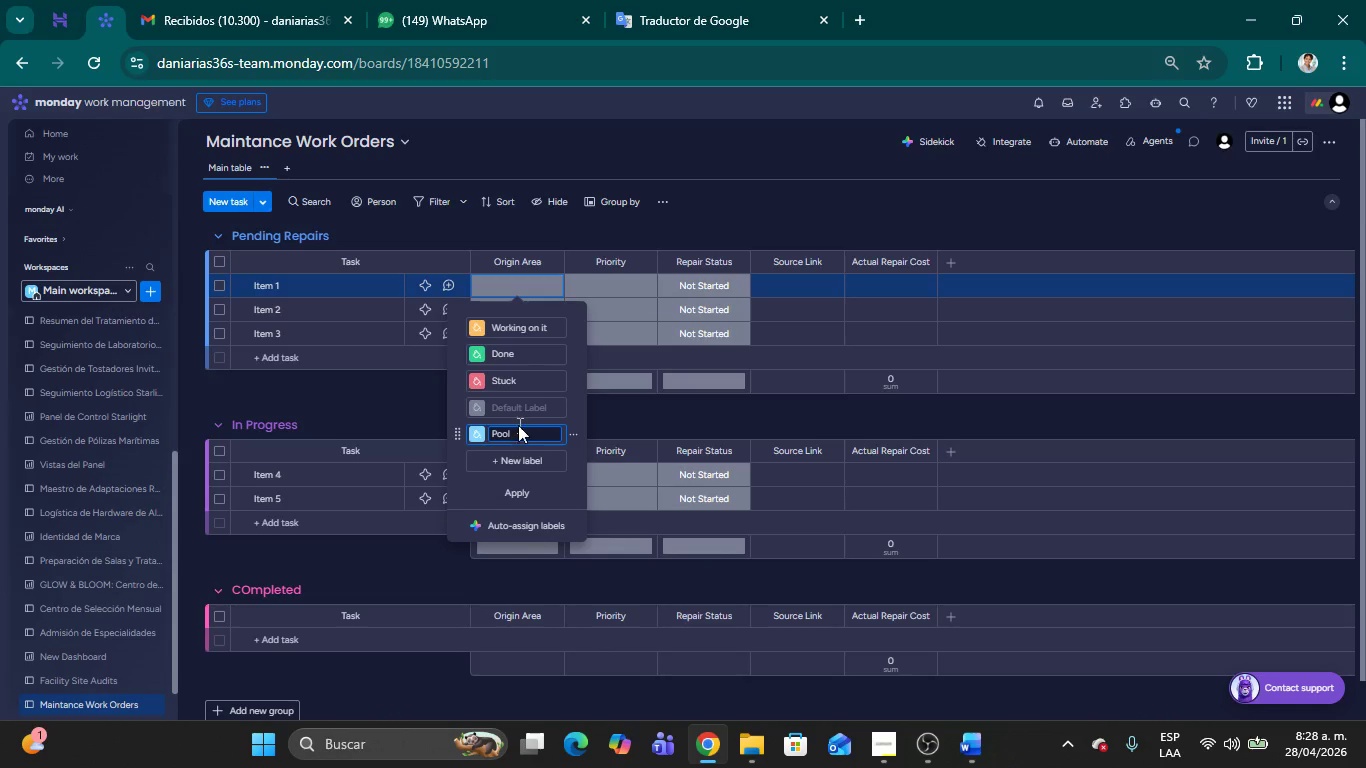 
left_click([513, 356])
 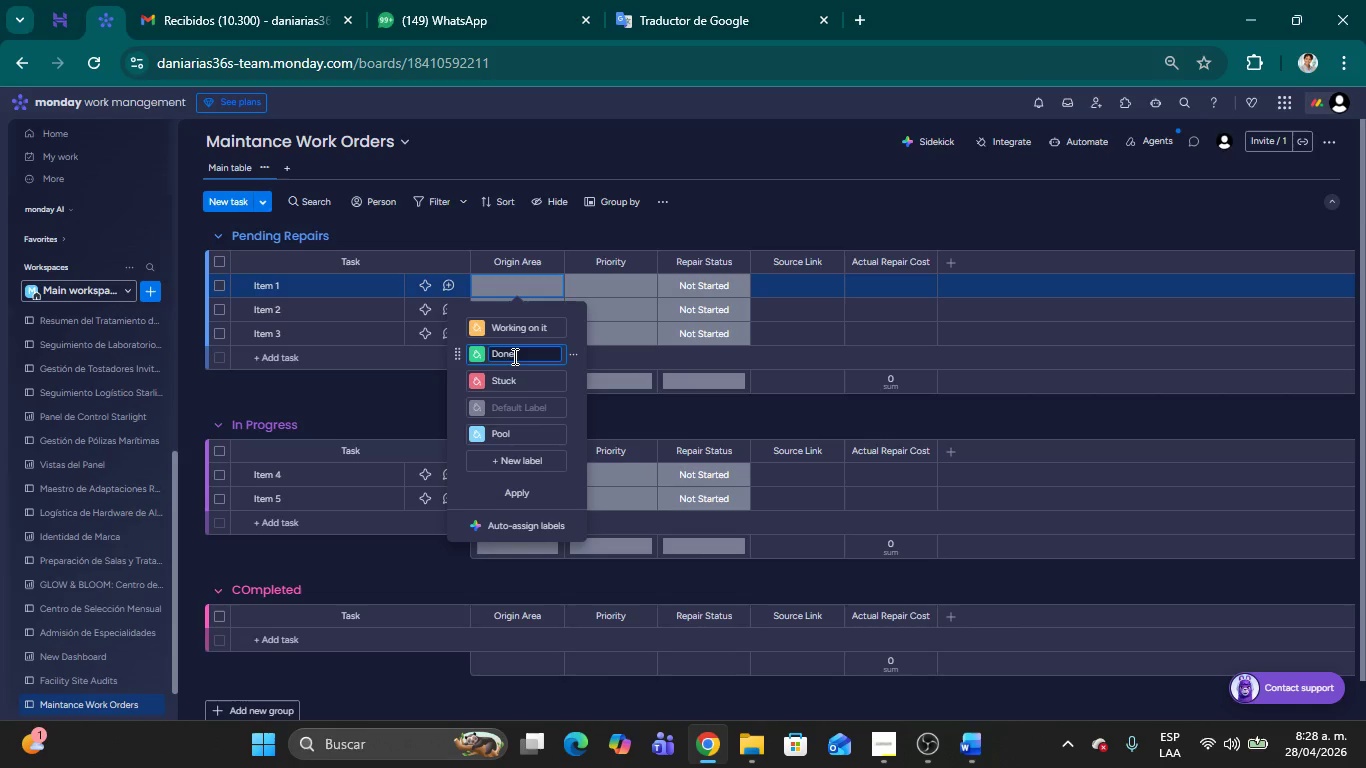 
key(Backspace)
key(Backspace)
key(Backspace)
key(Backspace)
key(Backspace)
key(Backspace)
type(Playground)
 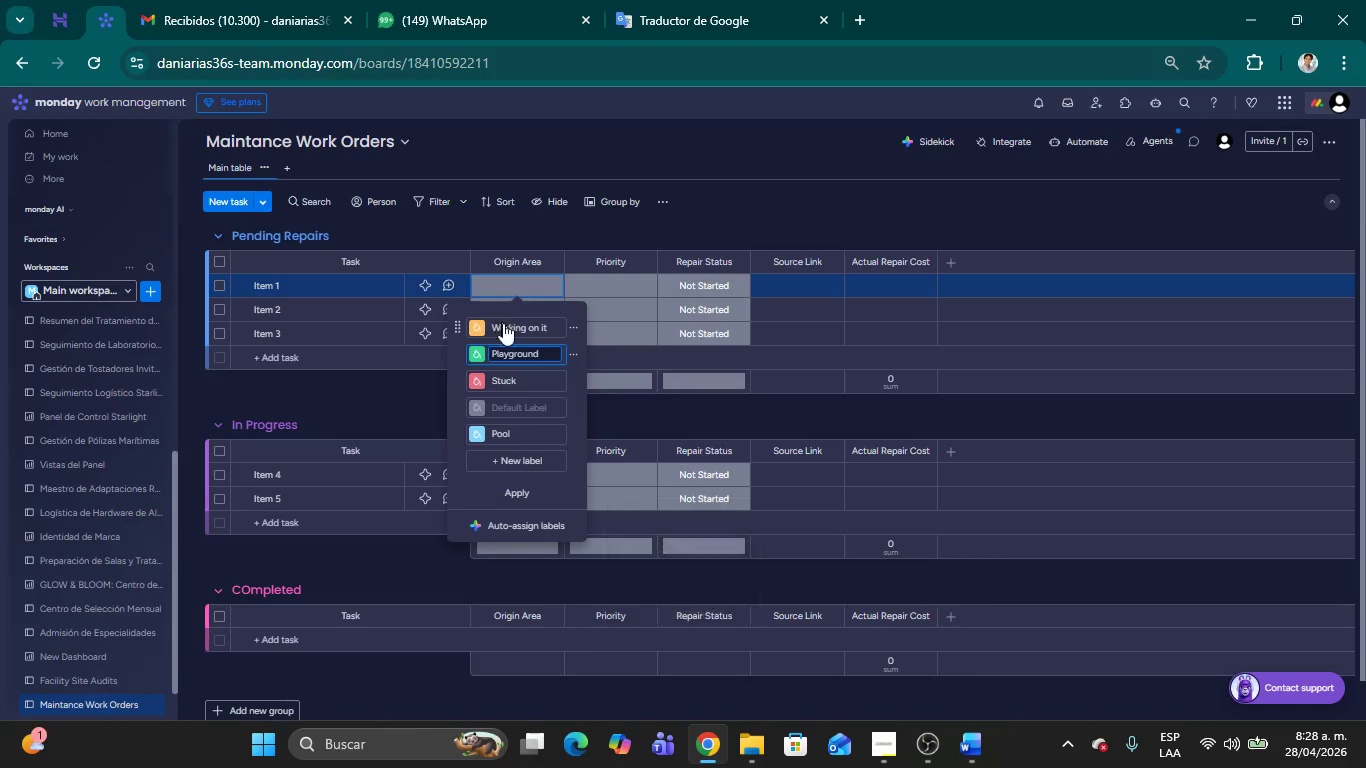 
double_click([508, 328])
 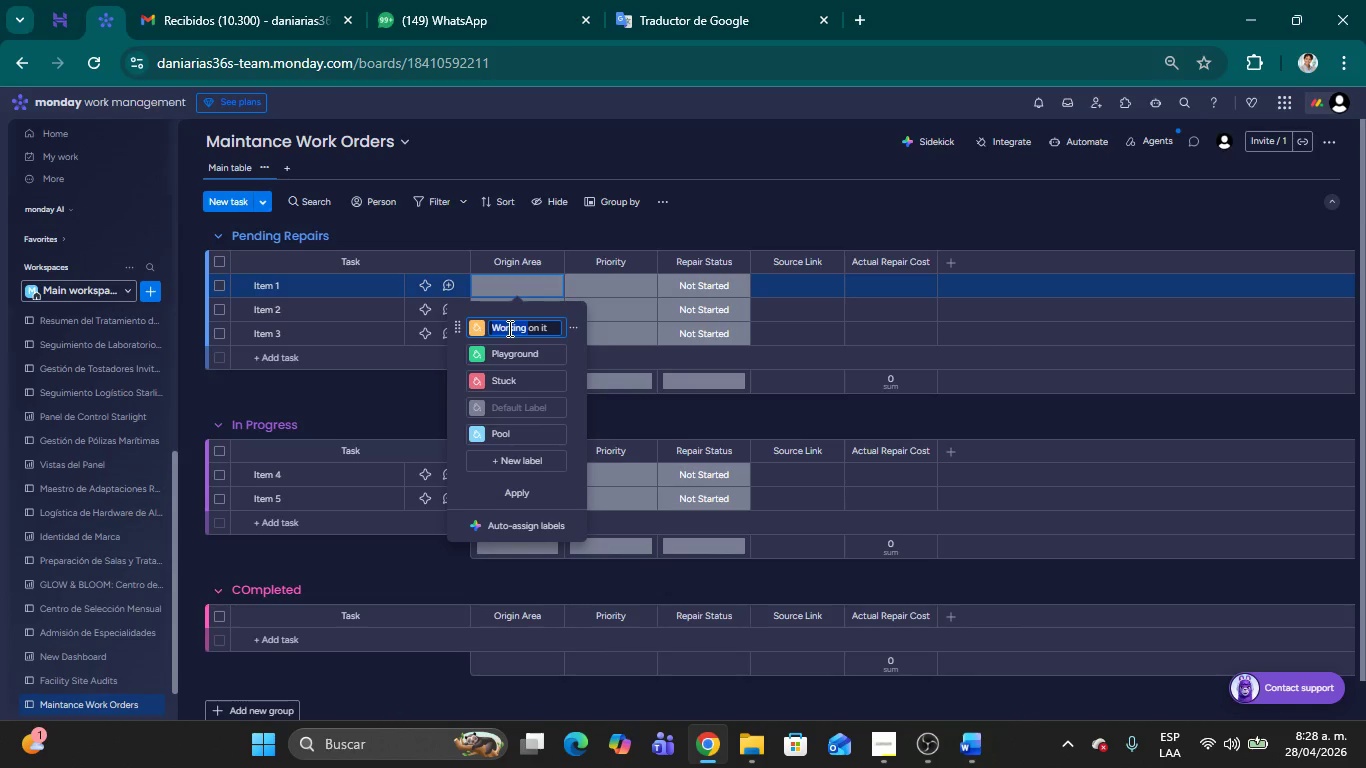 
key(Backspace)
type([Delete][Delete][Delete][Delete][Delete][Delete][Delete]Club house)
 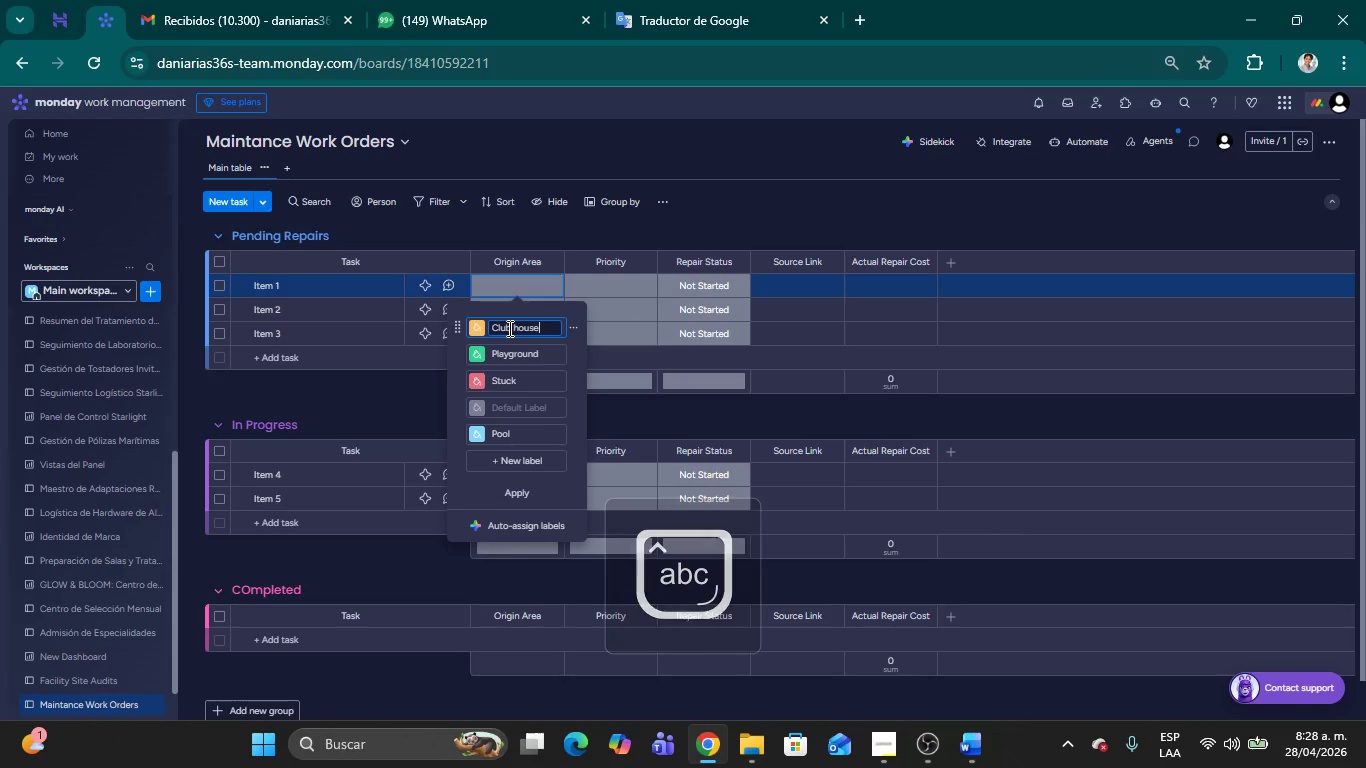 
key(ArrowLeft)
 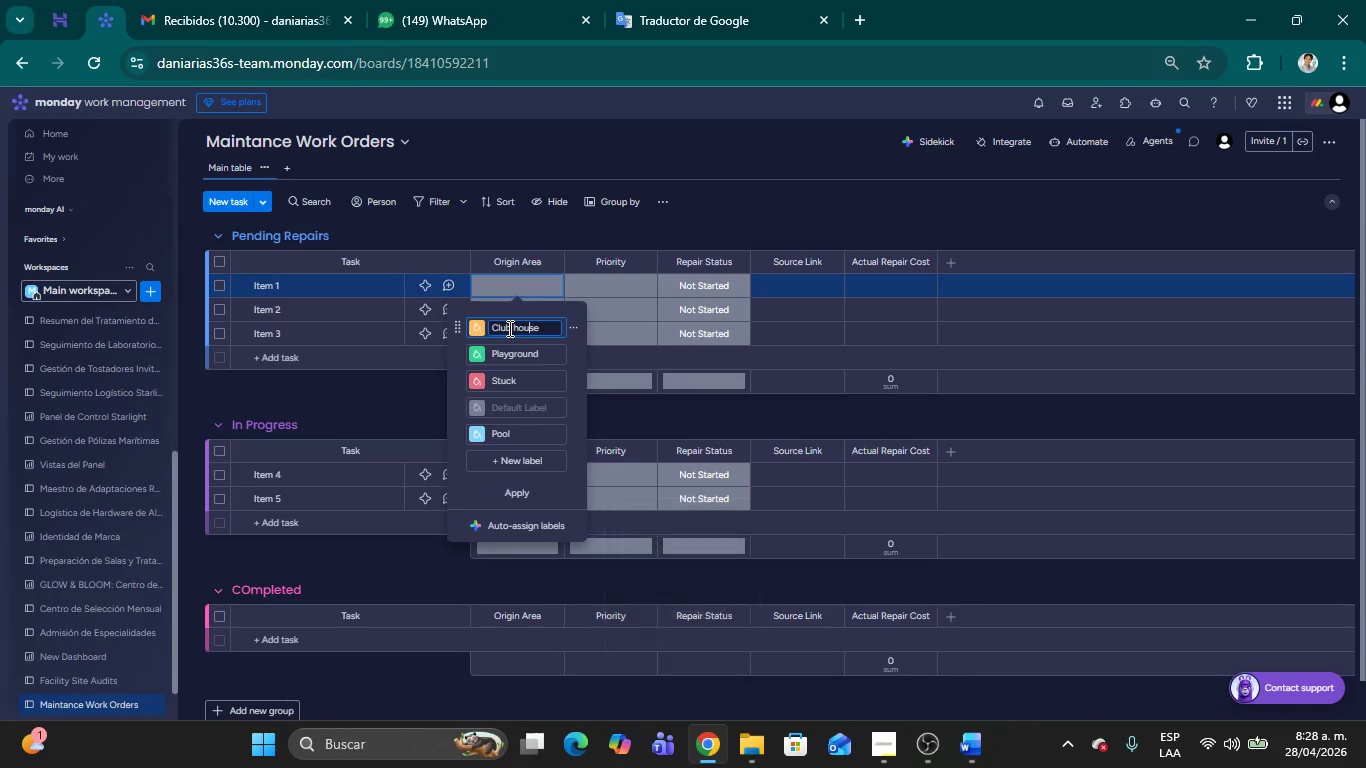 
key(ArrowLeft)
 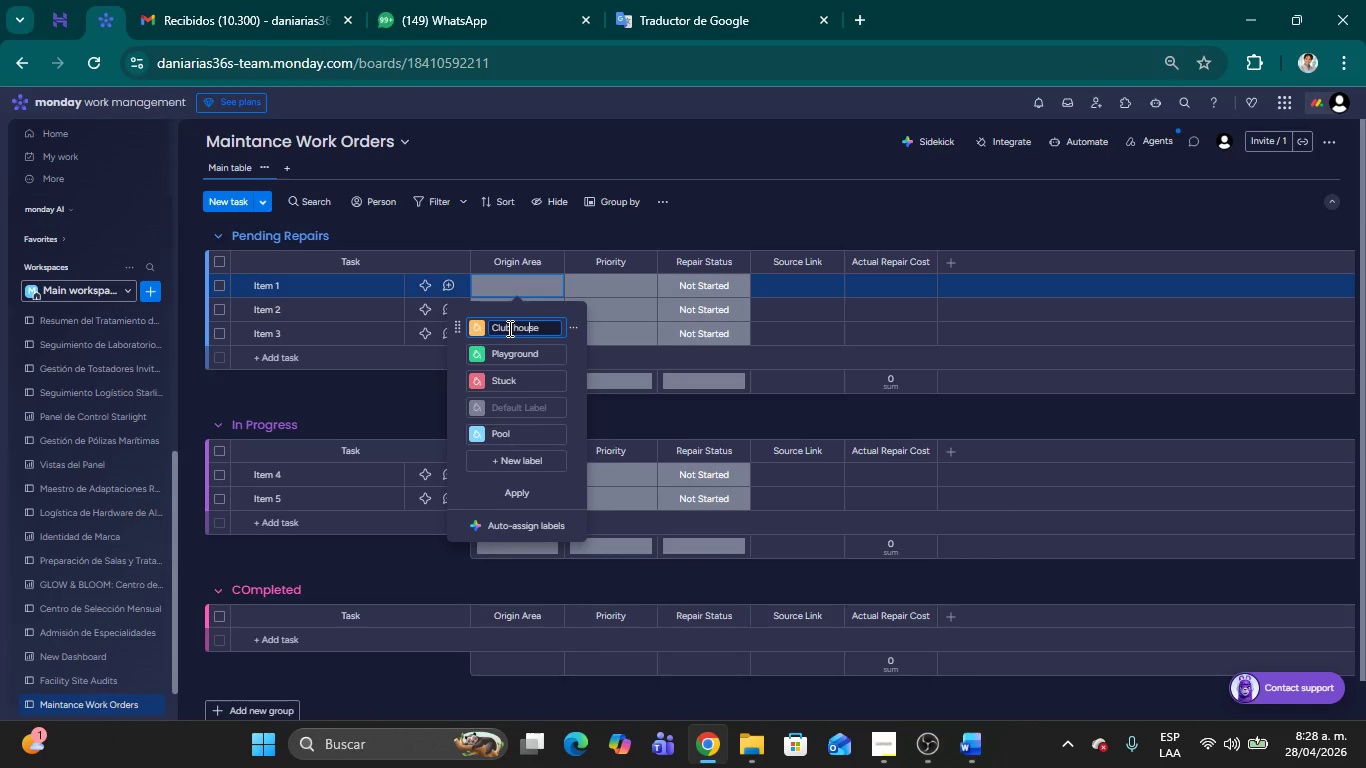 
key(ArrowLeft)
 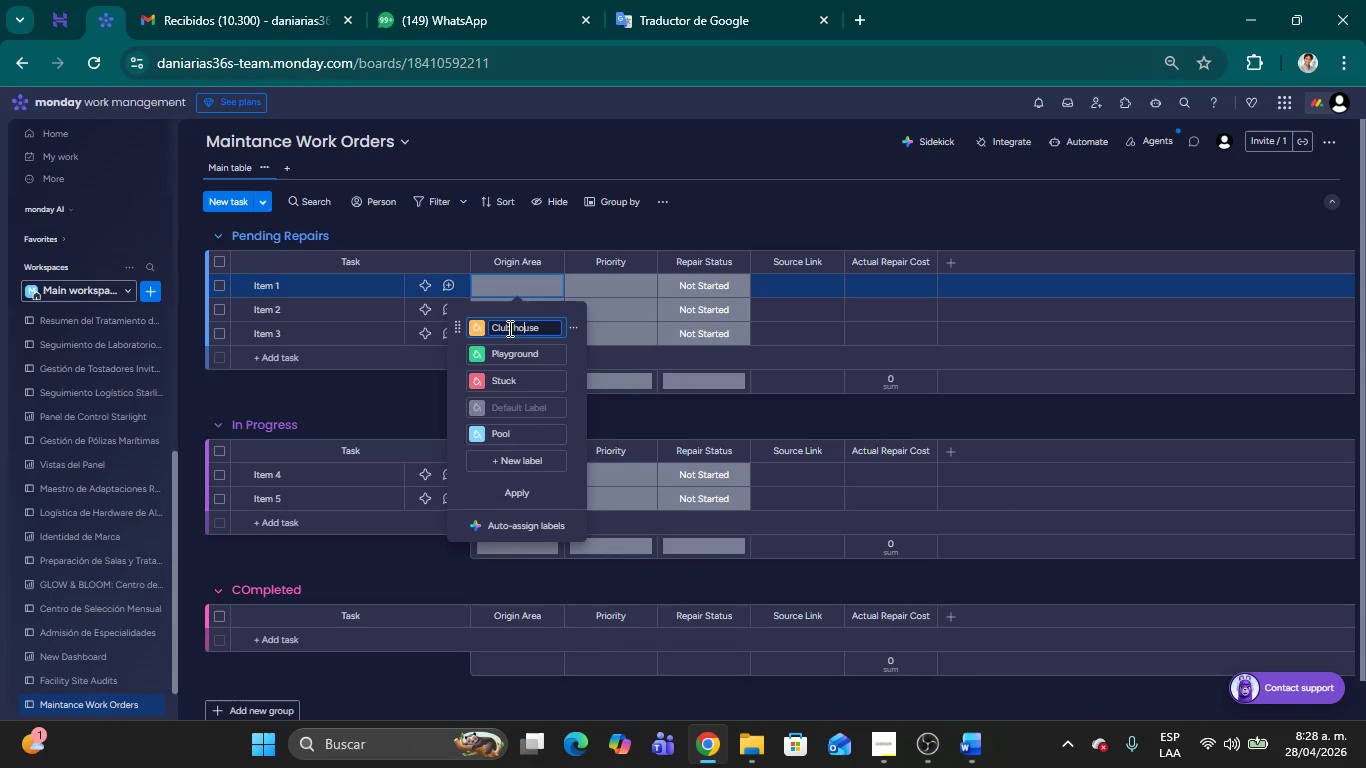 
key(ArrowLeft)
 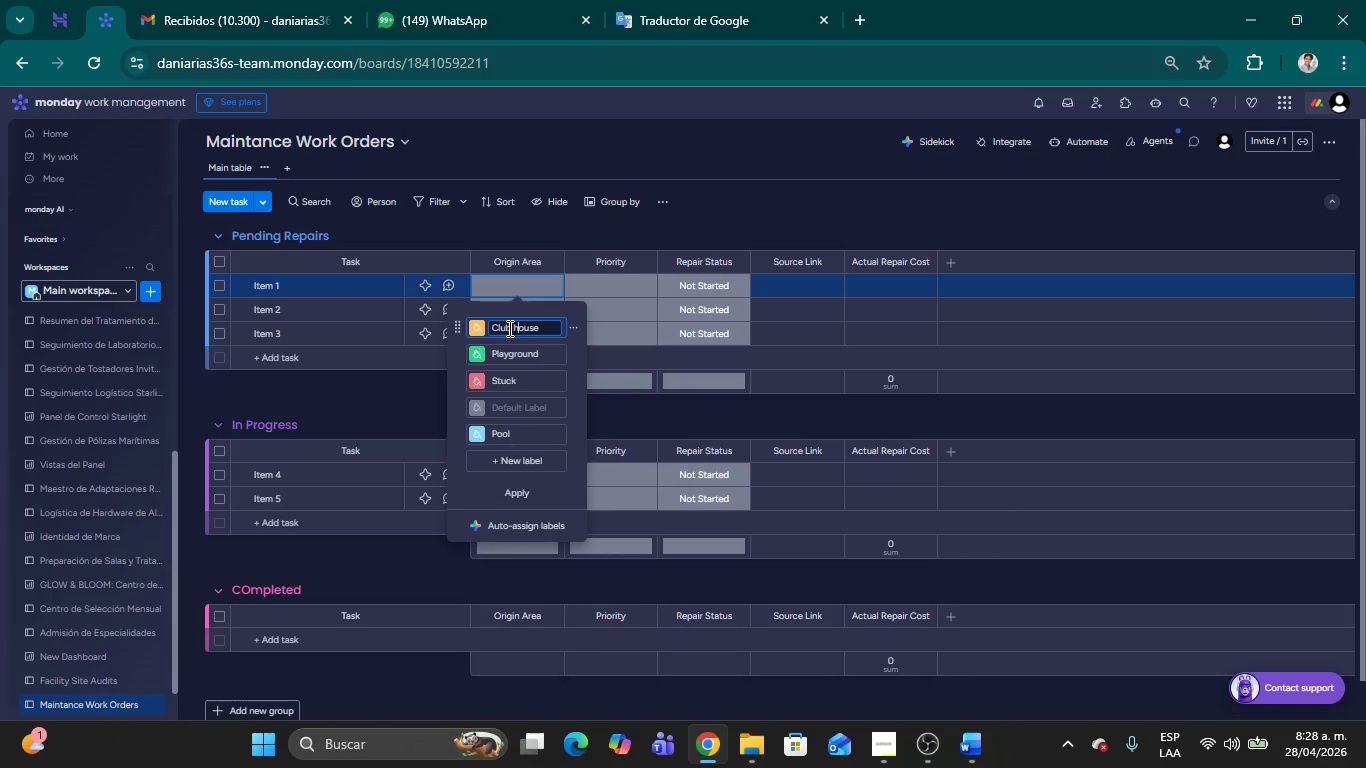 
key(ArrowLeft)
 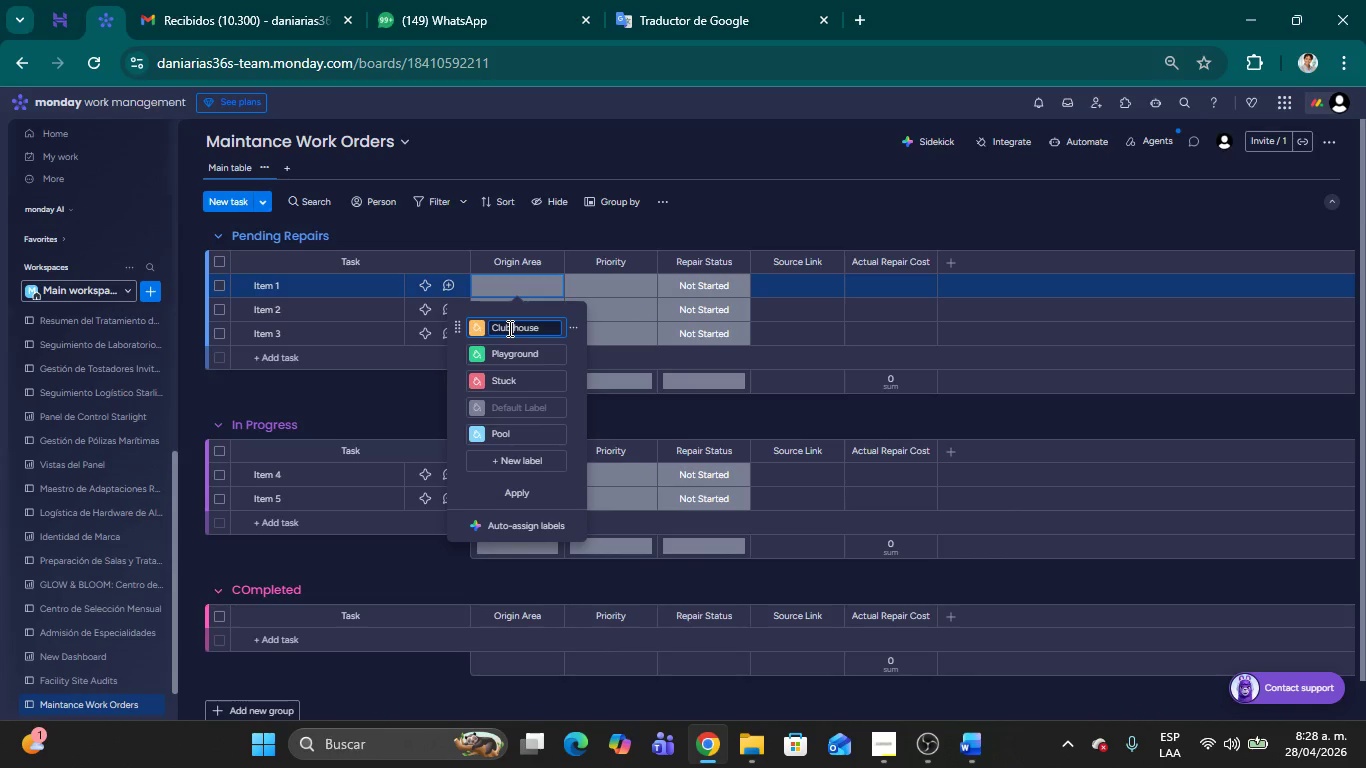 
key(Backspace)
 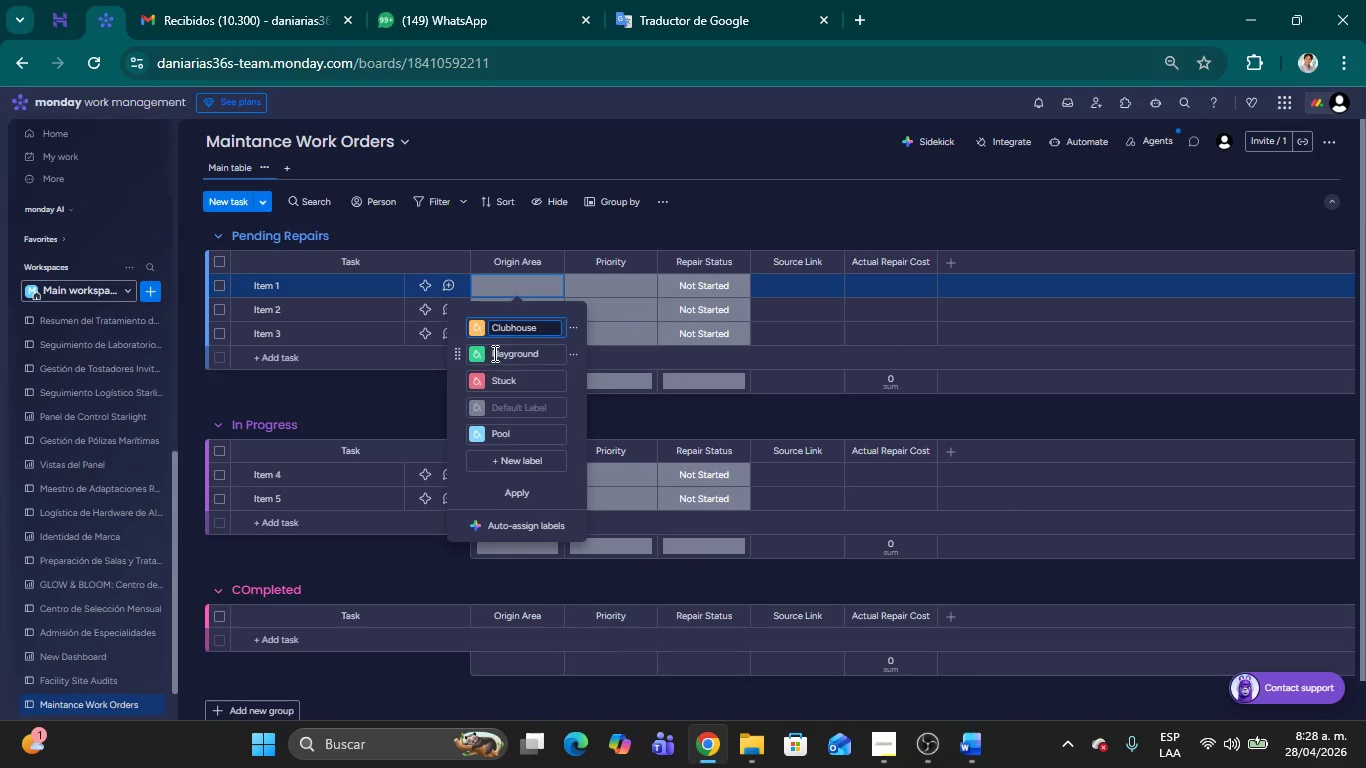 
left_click([477, 382])
 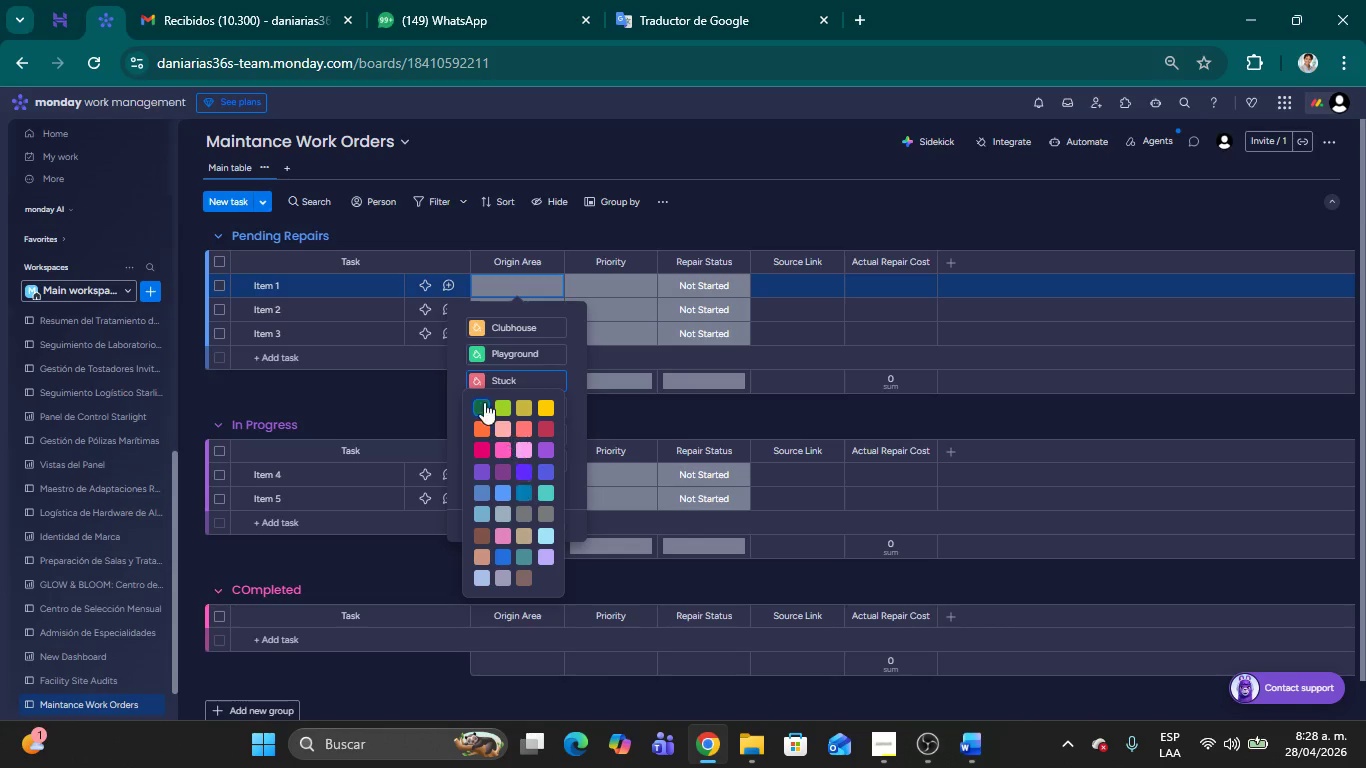 
left_click([501, 379])
 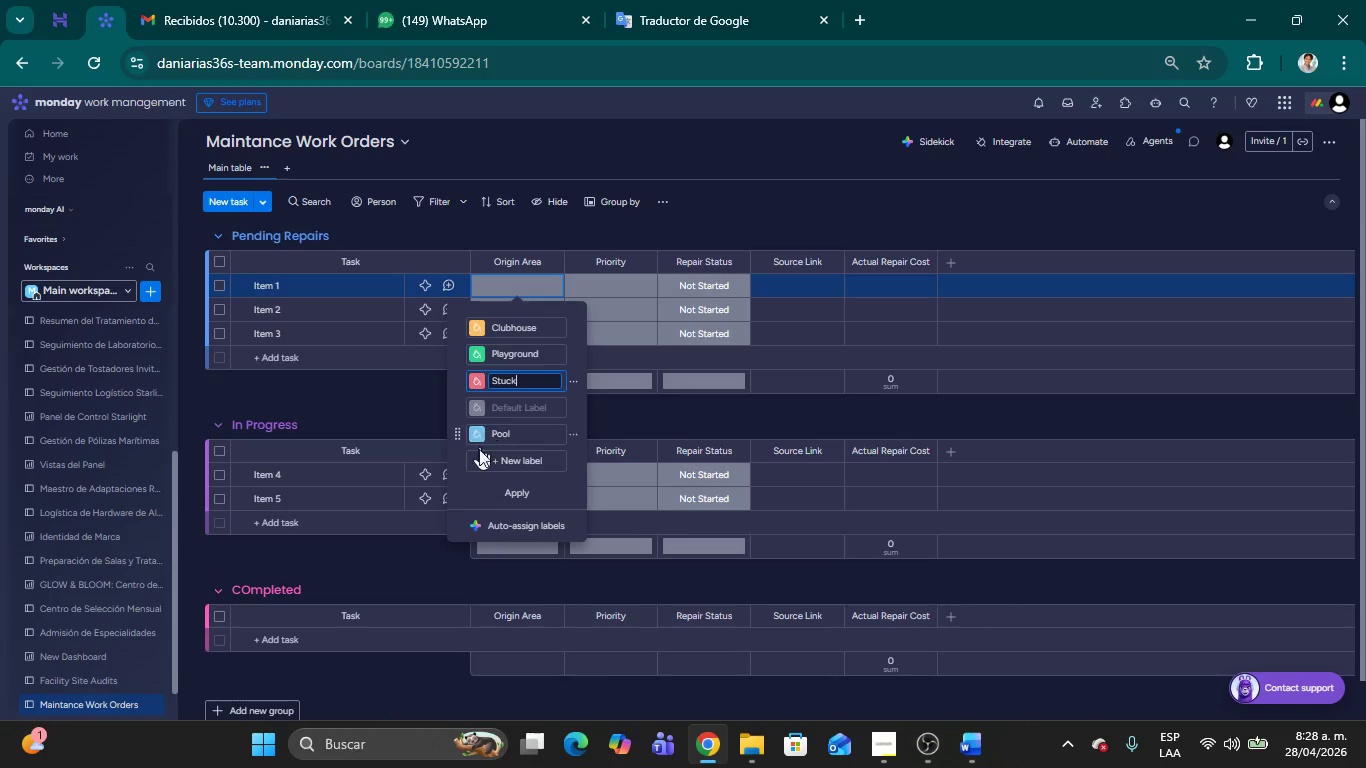 
left_click([484, 463])
 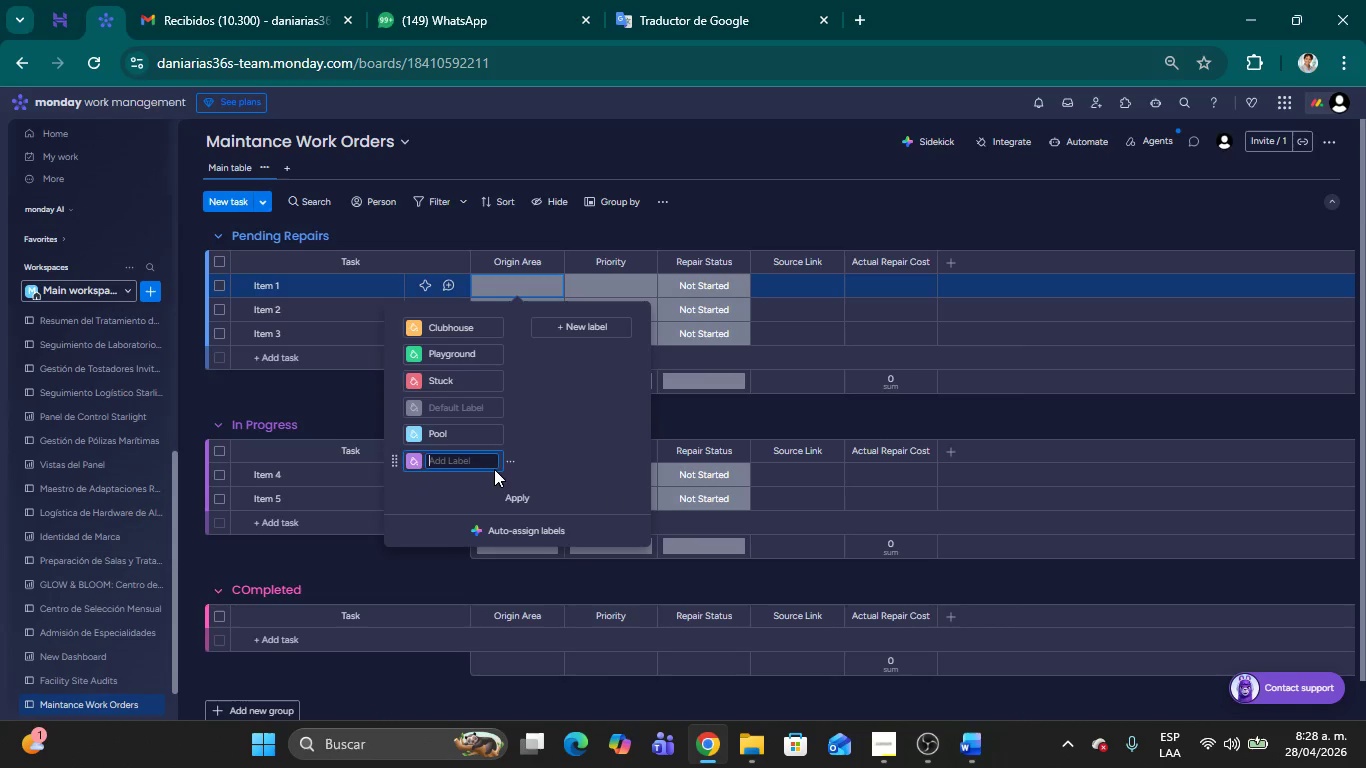 
left_click([510, 465])
 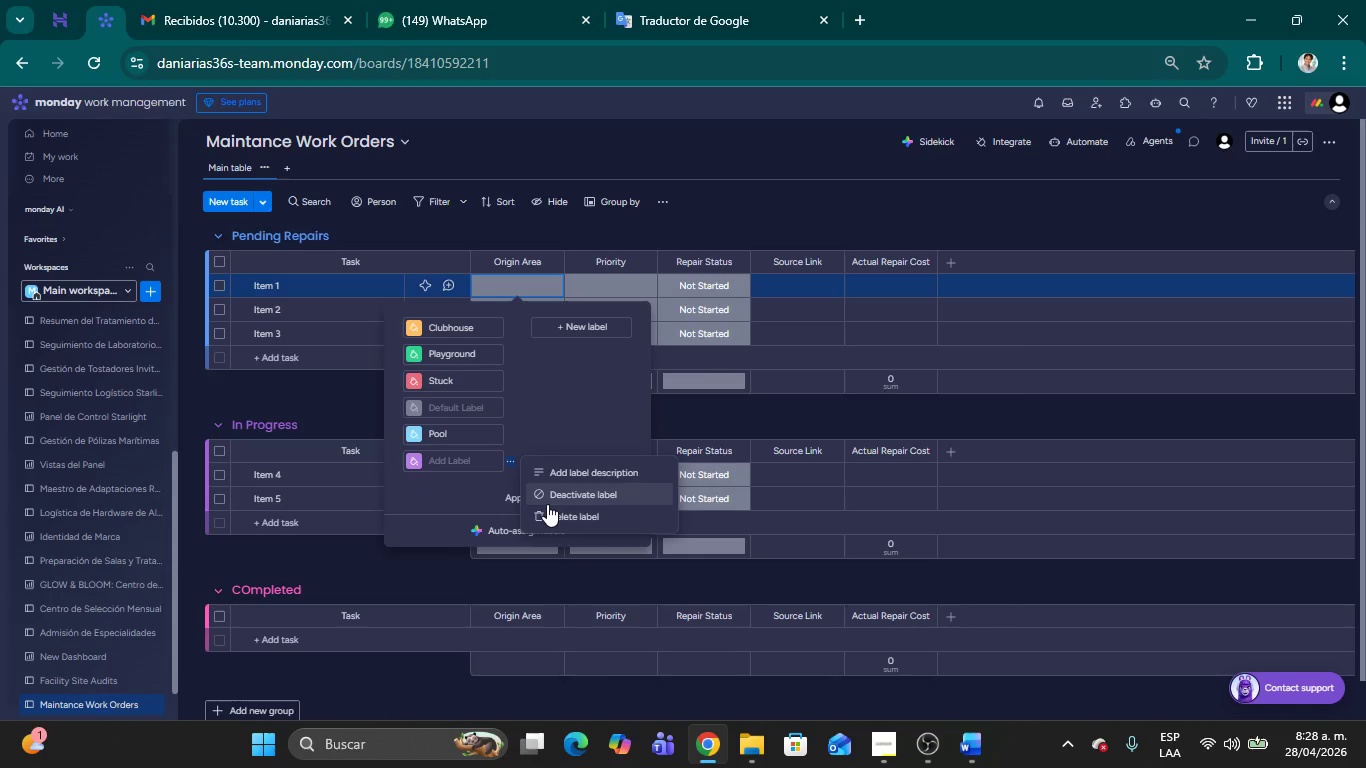 
left_click([548, 514])
 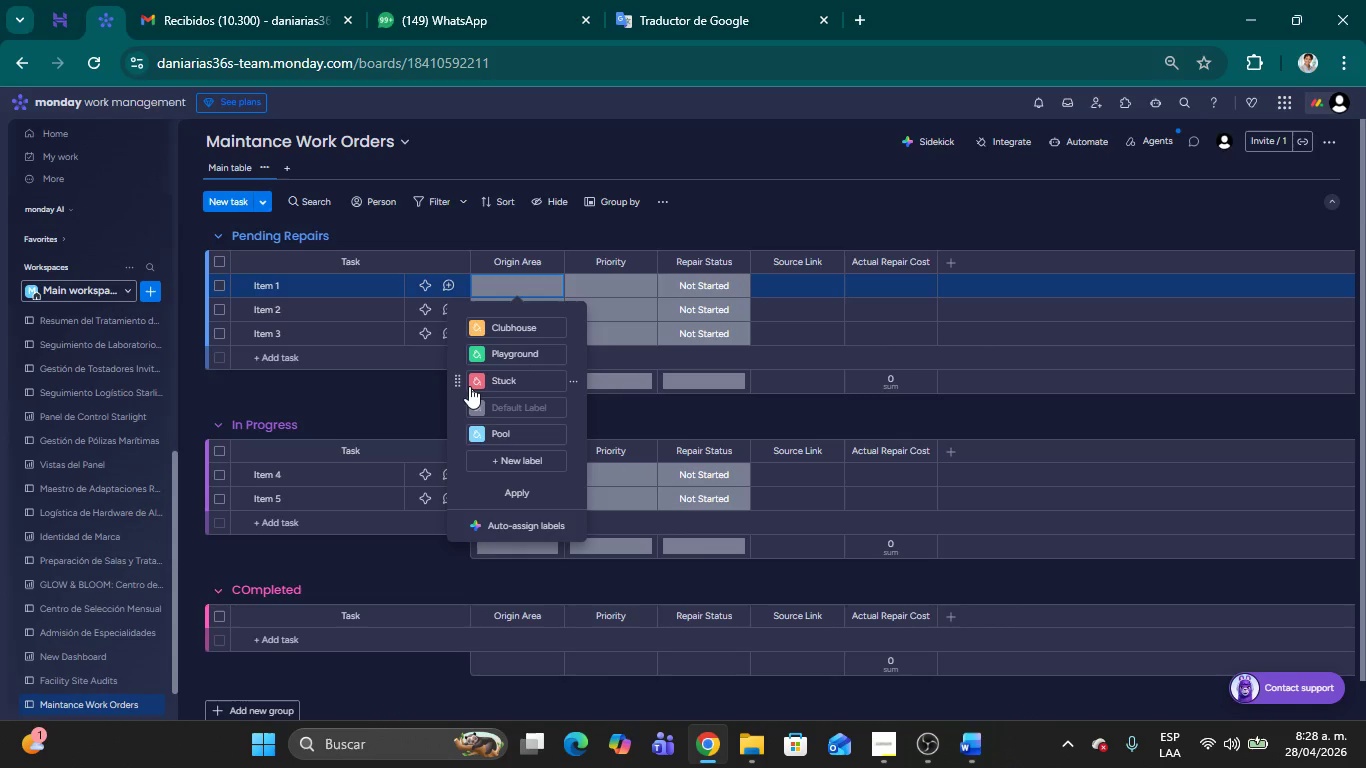 
left_click([473, 382])
 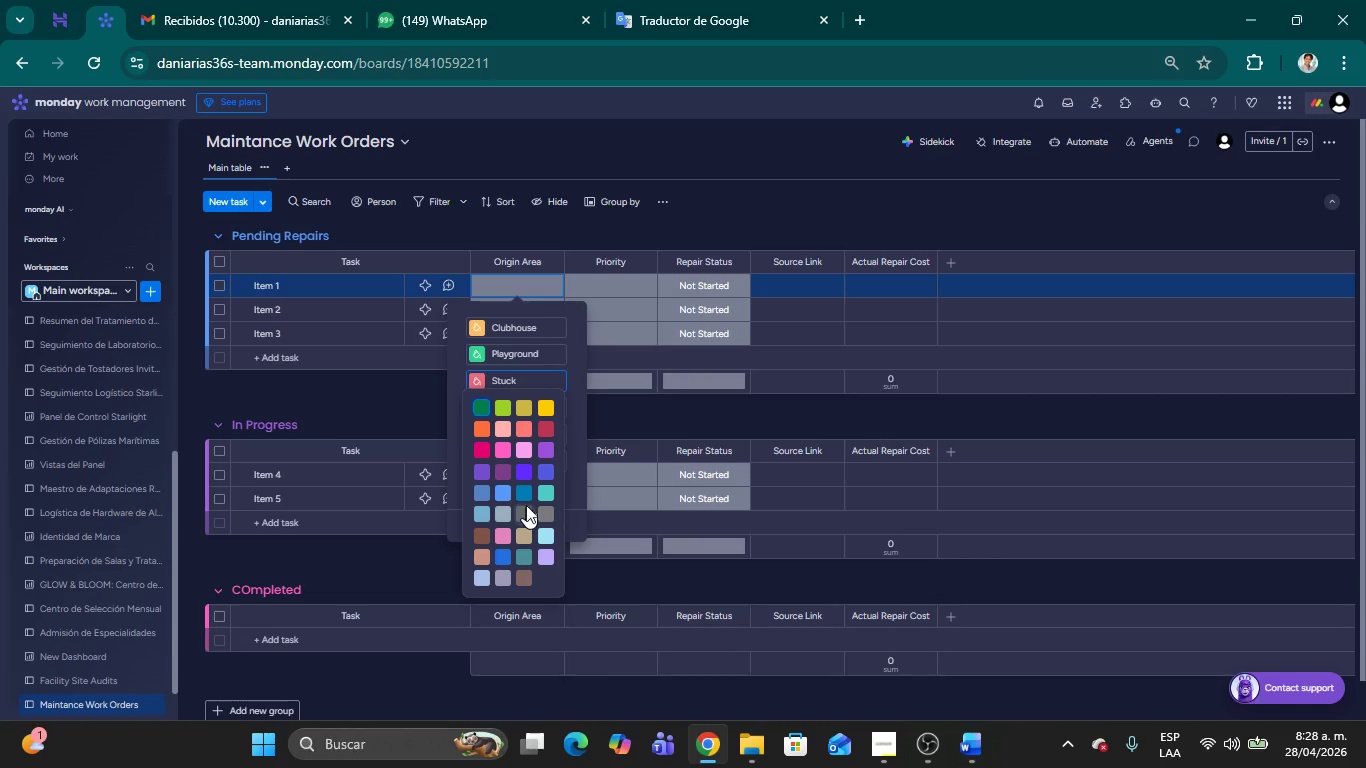 
left_click([524, 497])
 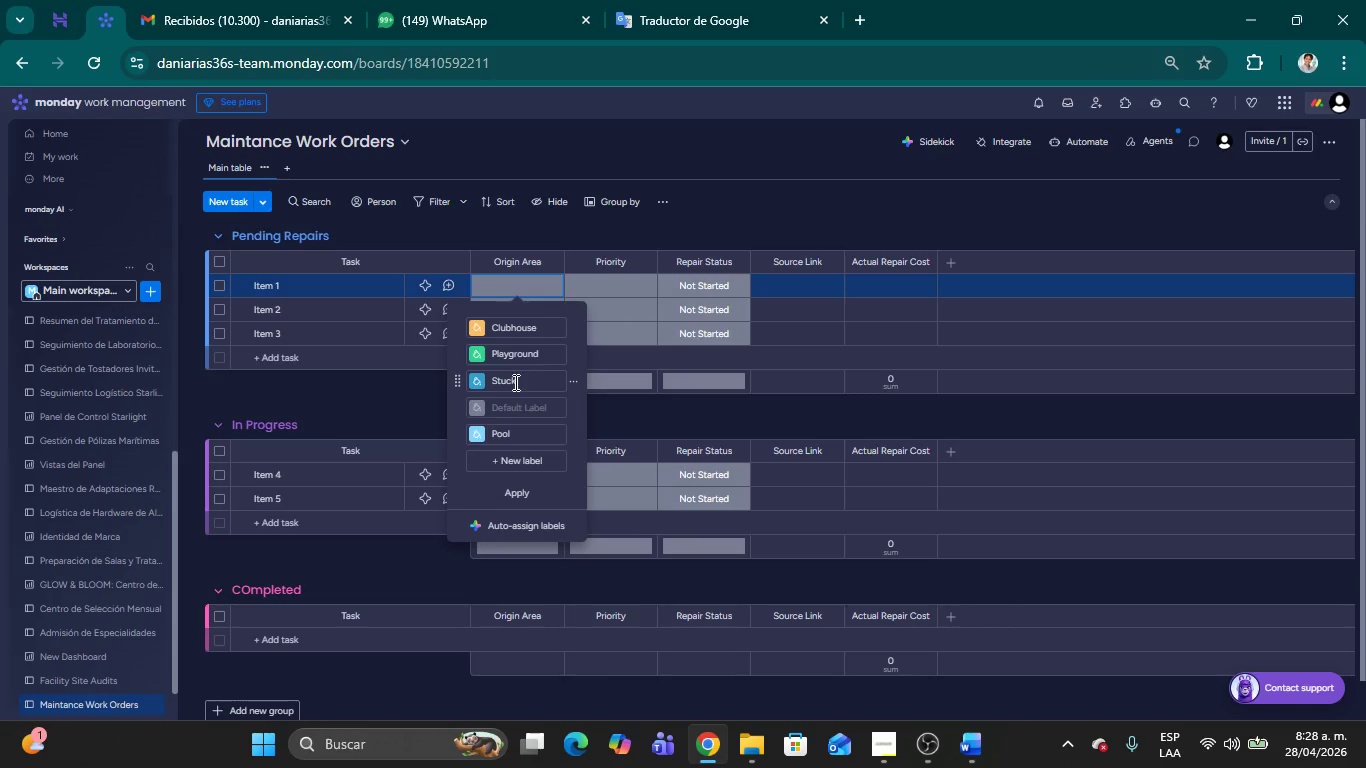 
left_click([514, 382])
 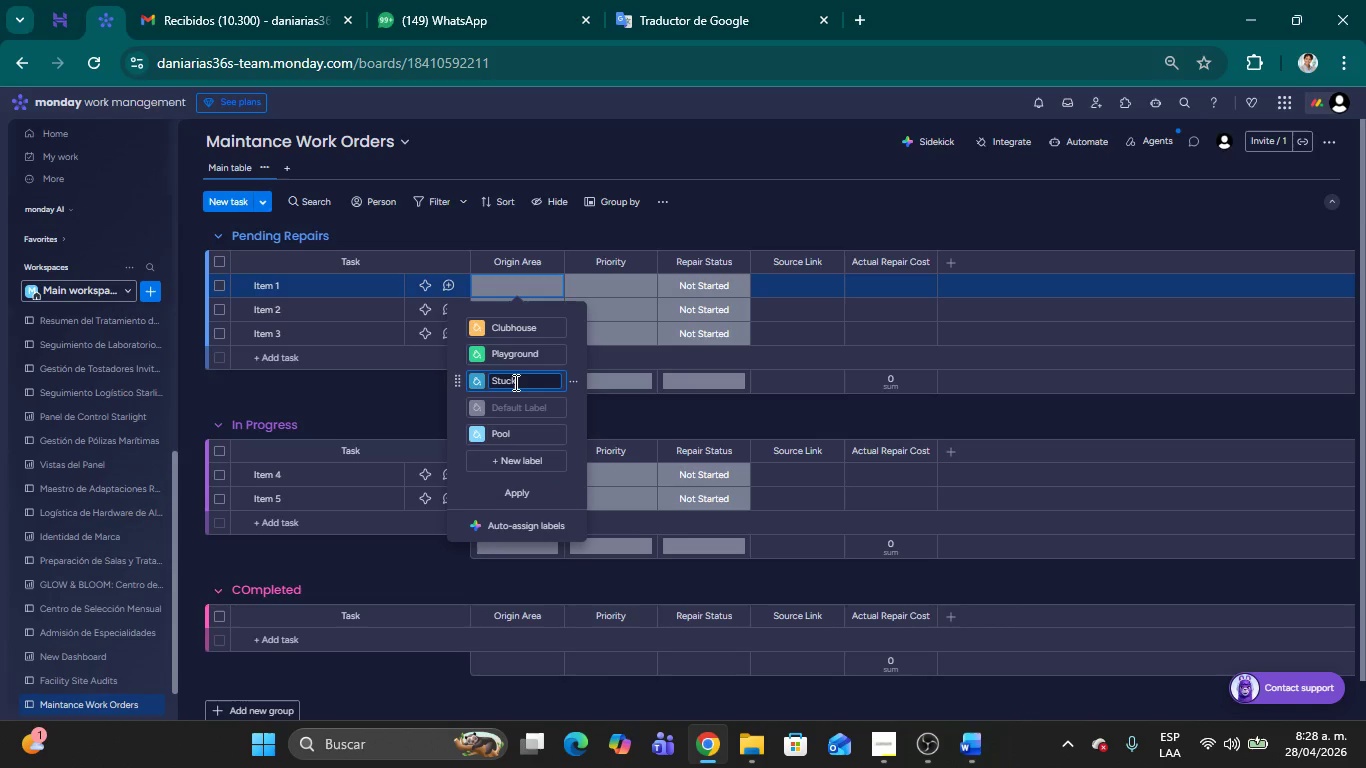 
key(Backspace)
key(Backspace)
key(Backspace)
key(Backspace)
key(Backspace)
key(Backspace)
type(Tennis Courts)
 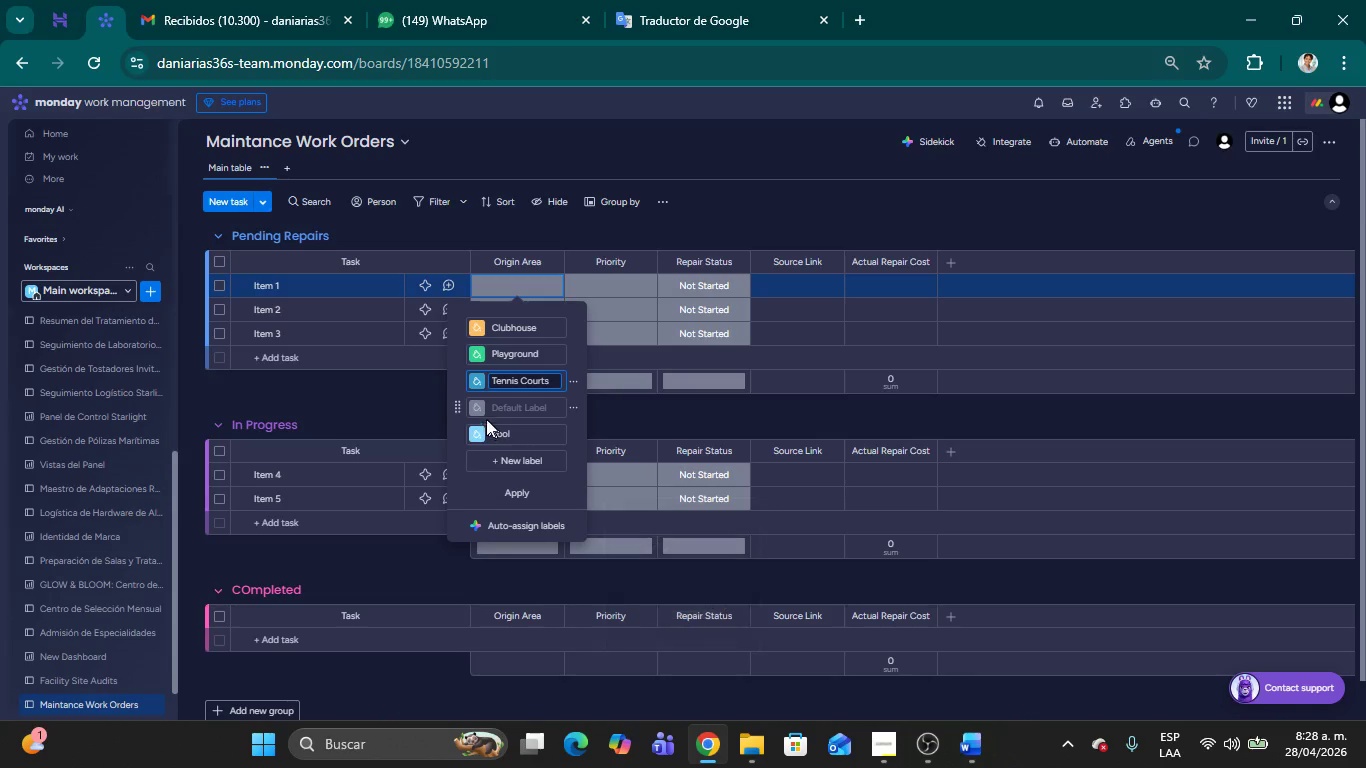 
left_click_drag(start_coordinate=[458, 435], to_coordinate=[458, 407])
 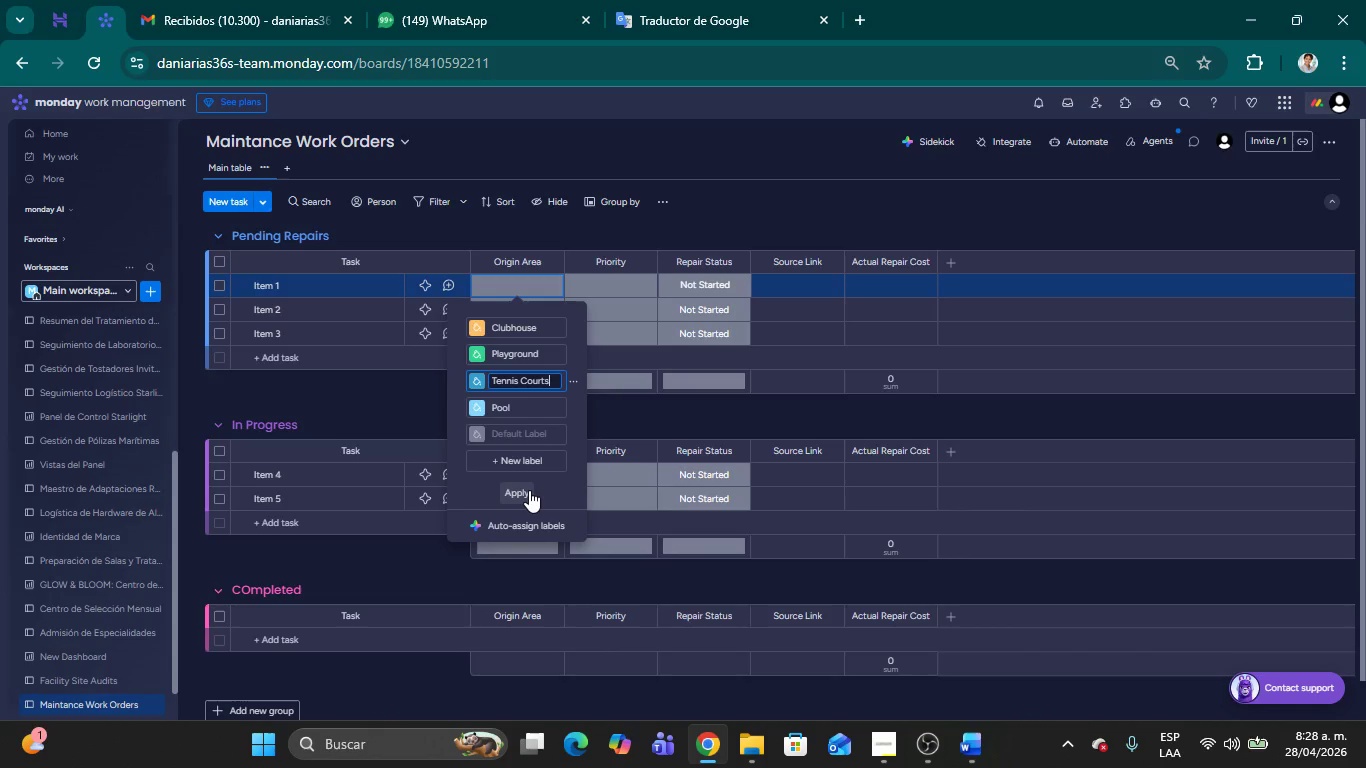 
left_click([529, 490])
 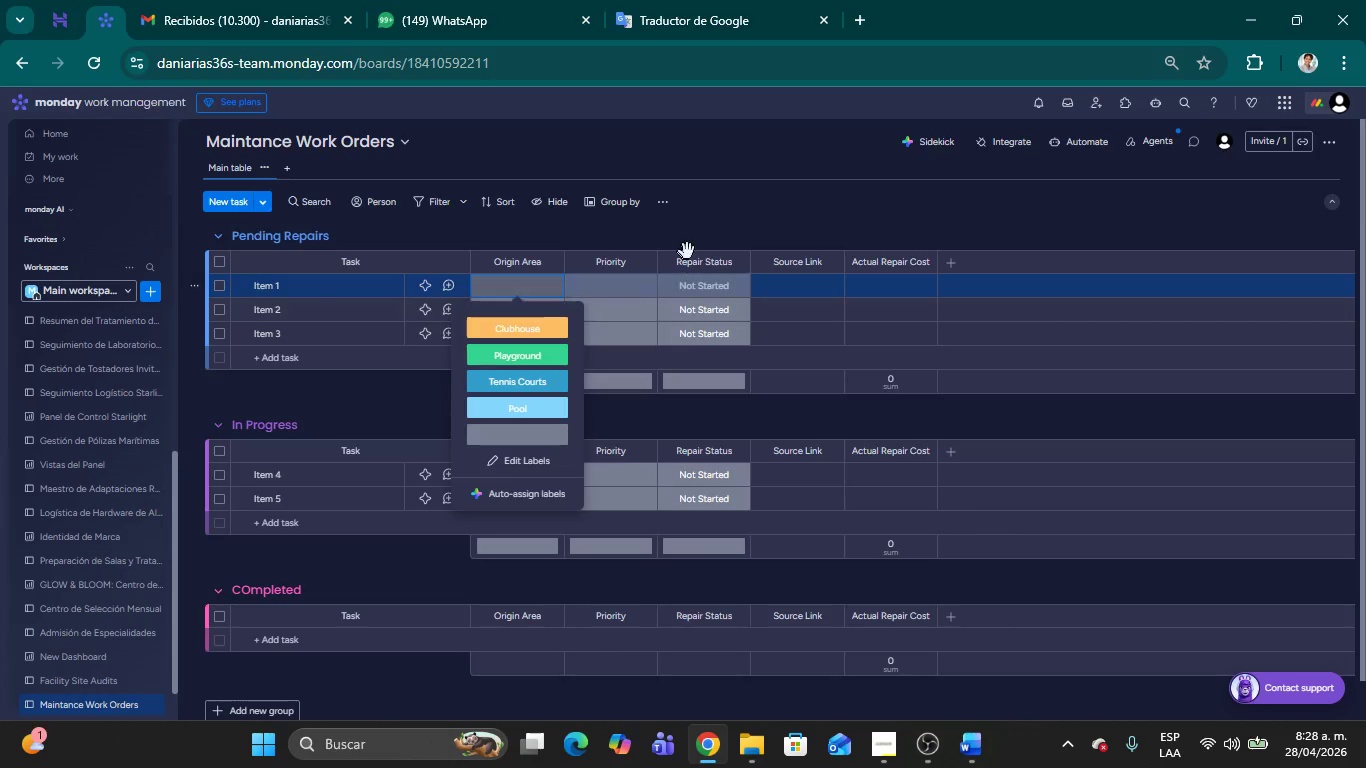 
left_click([779, 220])
 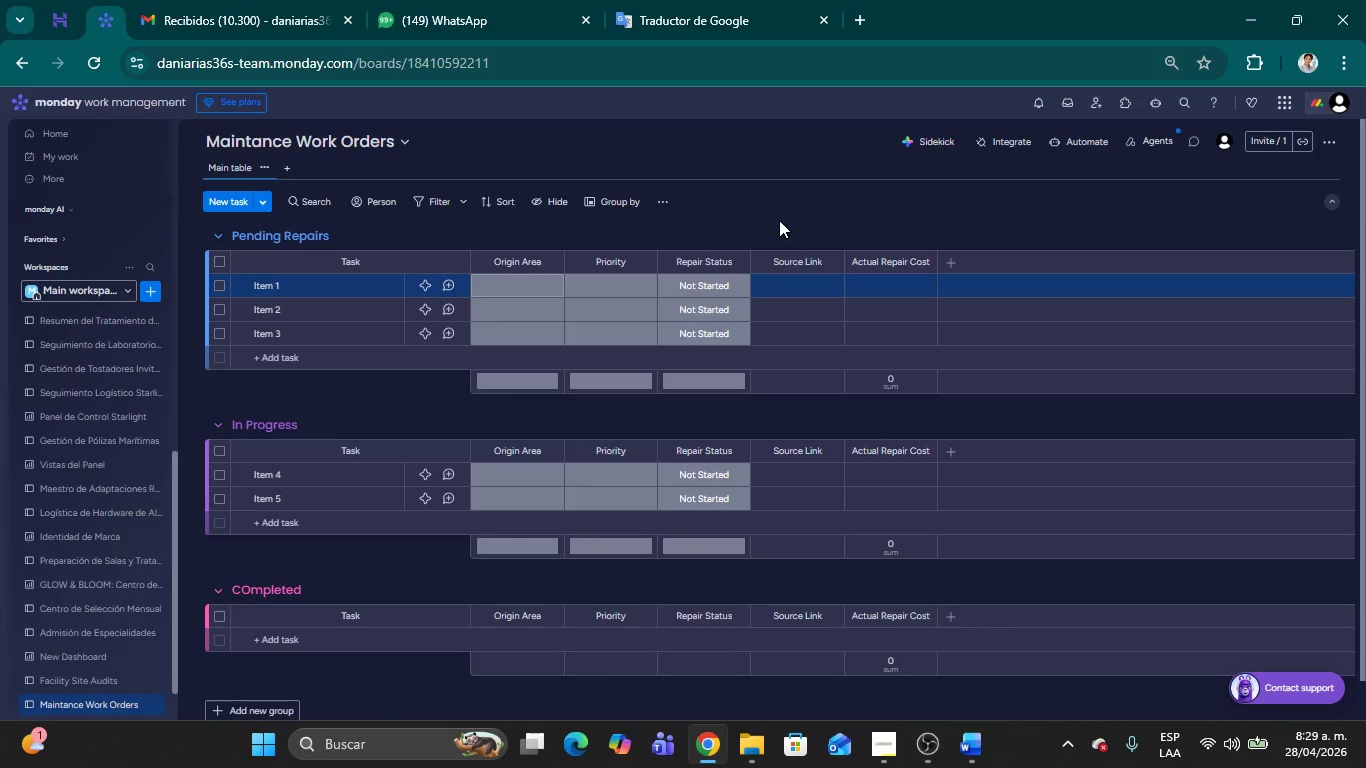 
wait(54.76)
 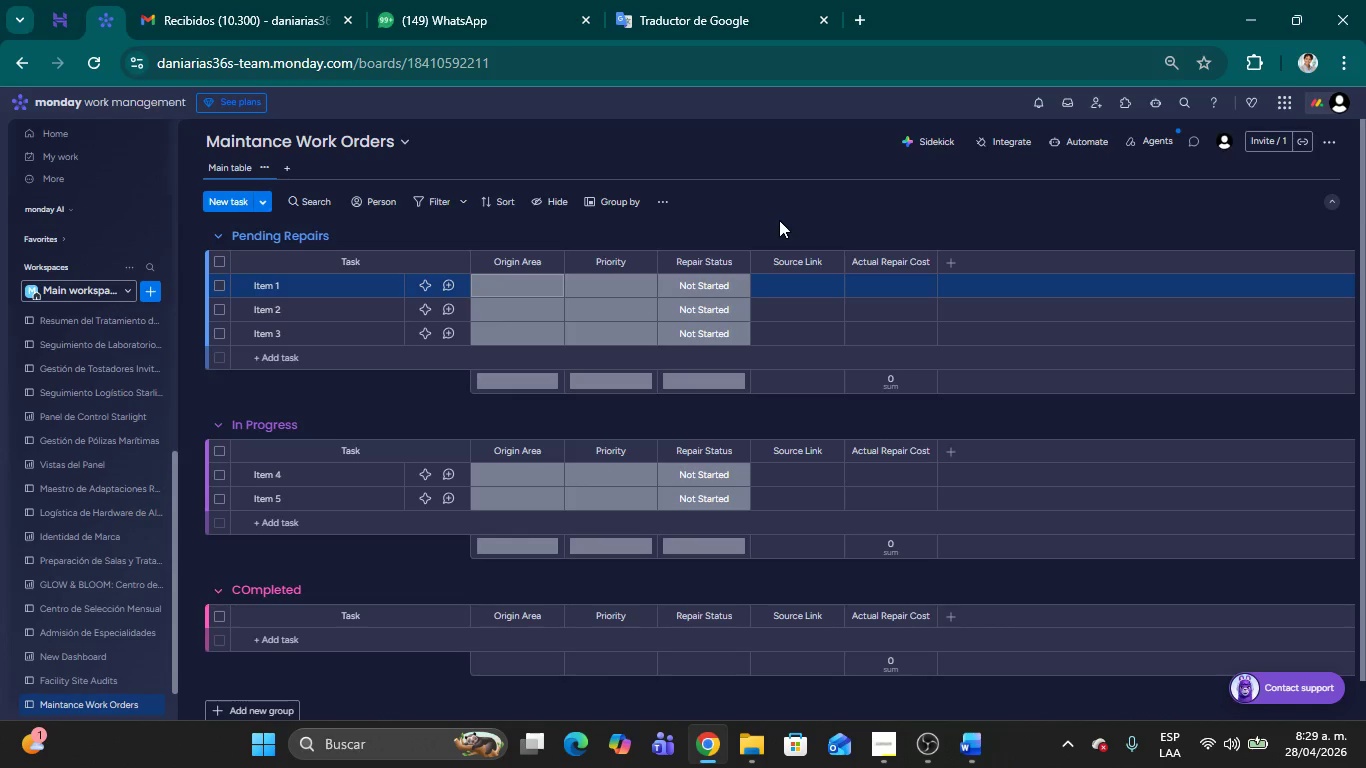 
left_click([79, 675])
 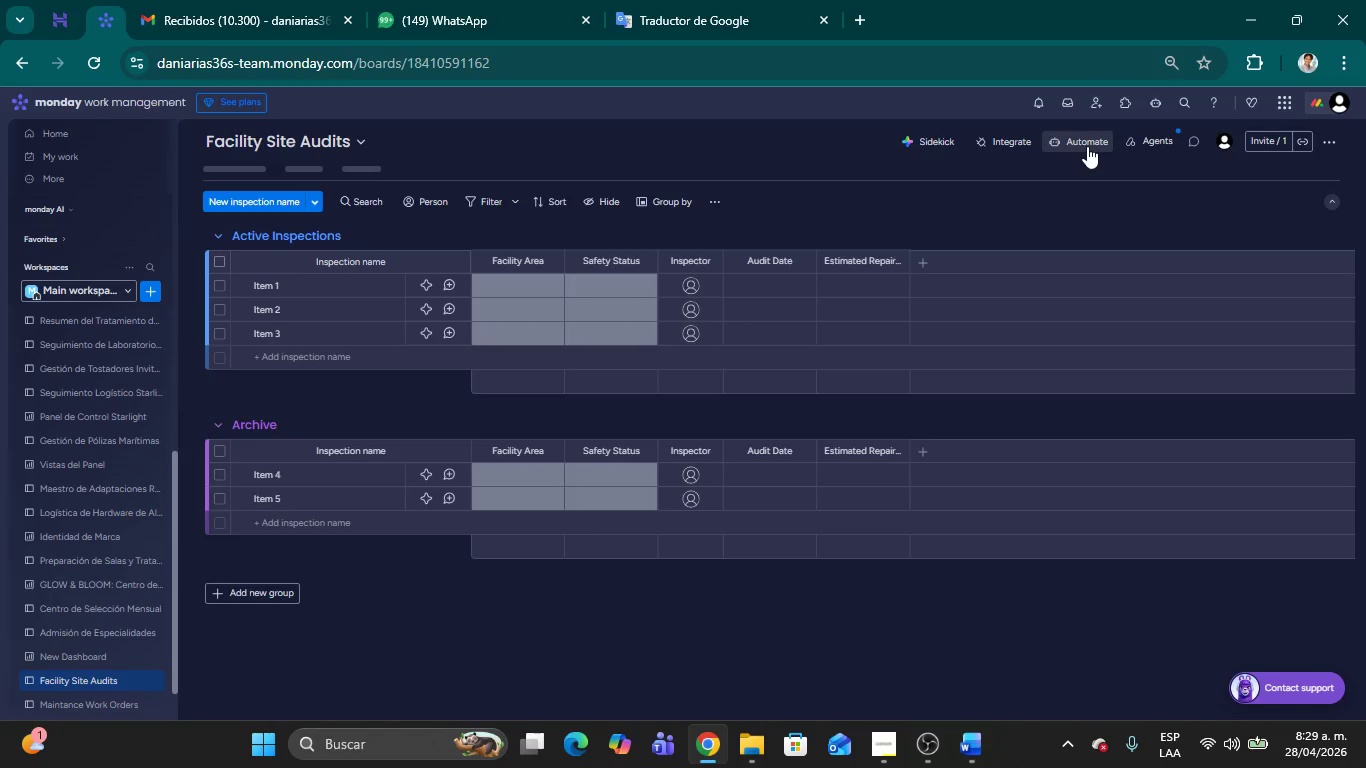 
left_click([1087, 146])
 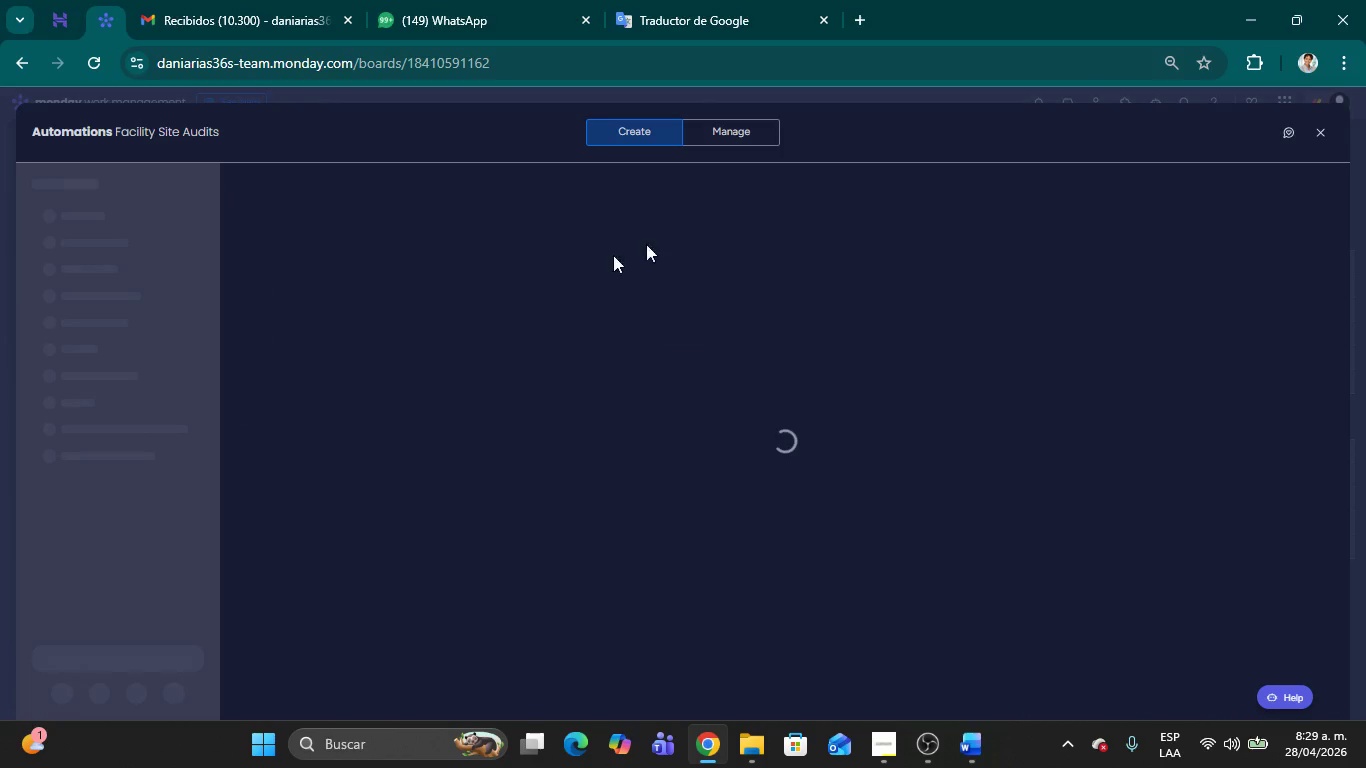 
mouse_move([410, 302])
 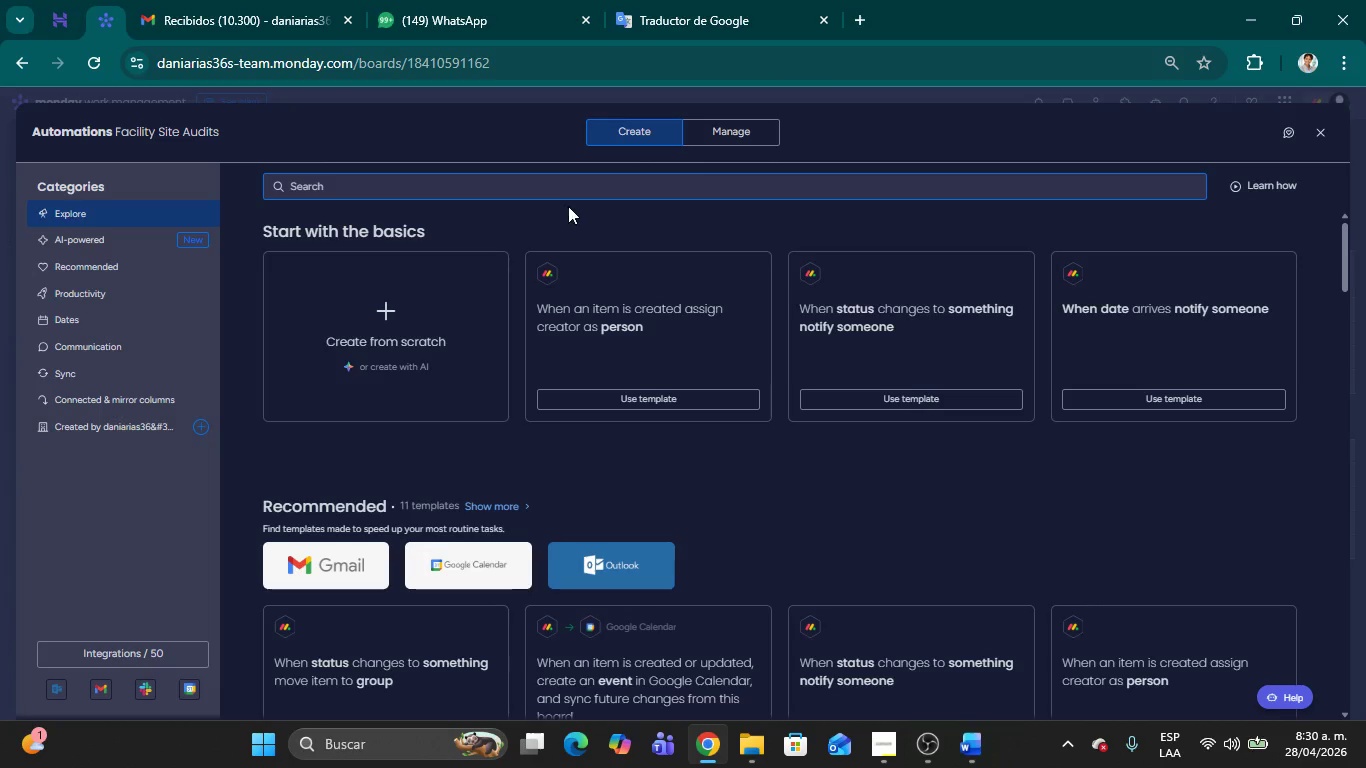 
left_click([450, 189])
 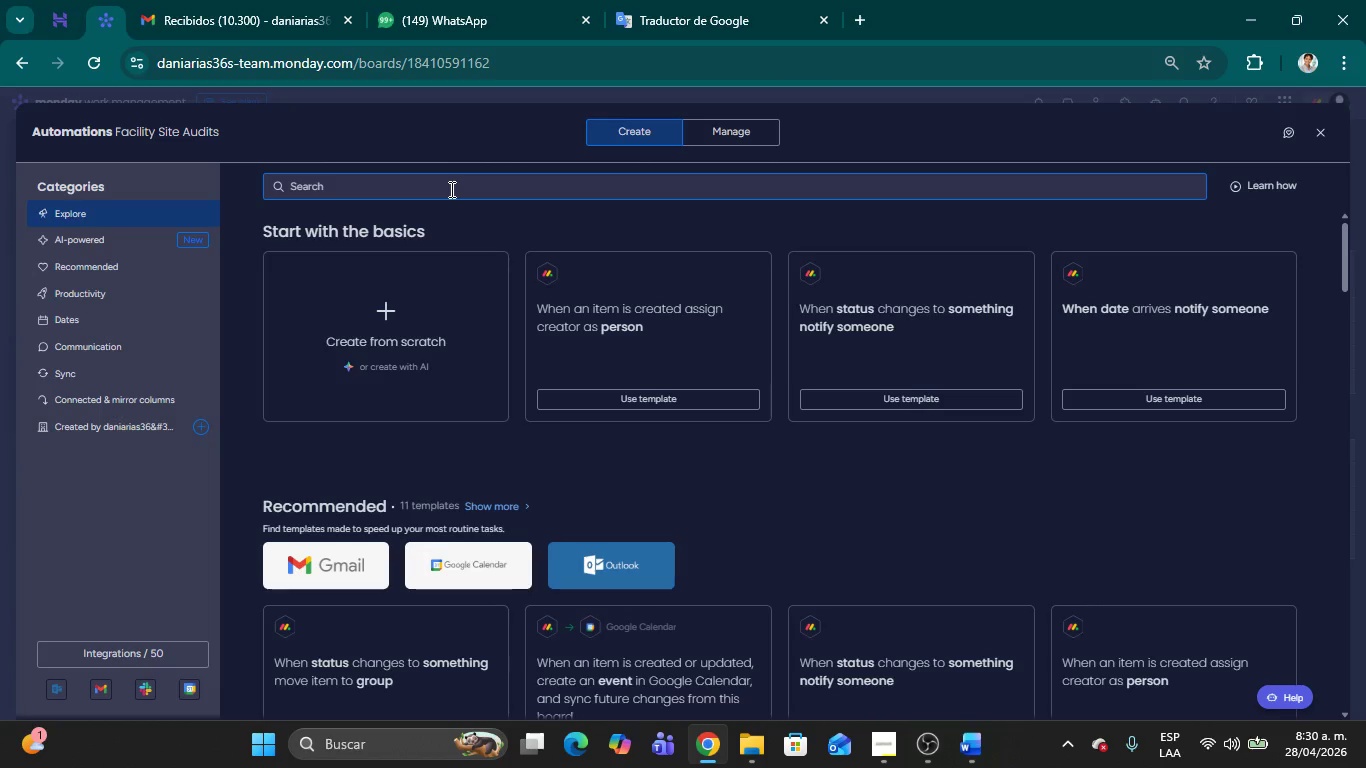 
type(when safety)
 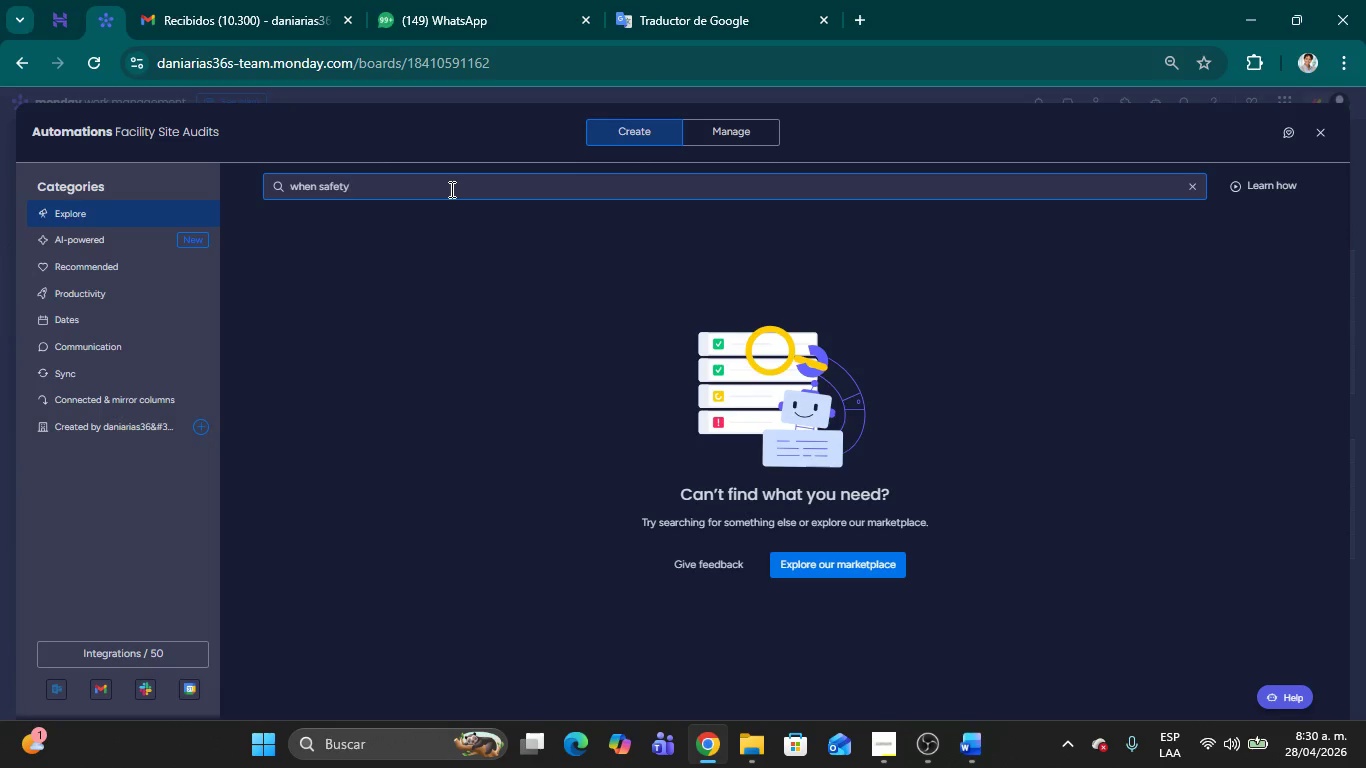 
wait(7.94)
 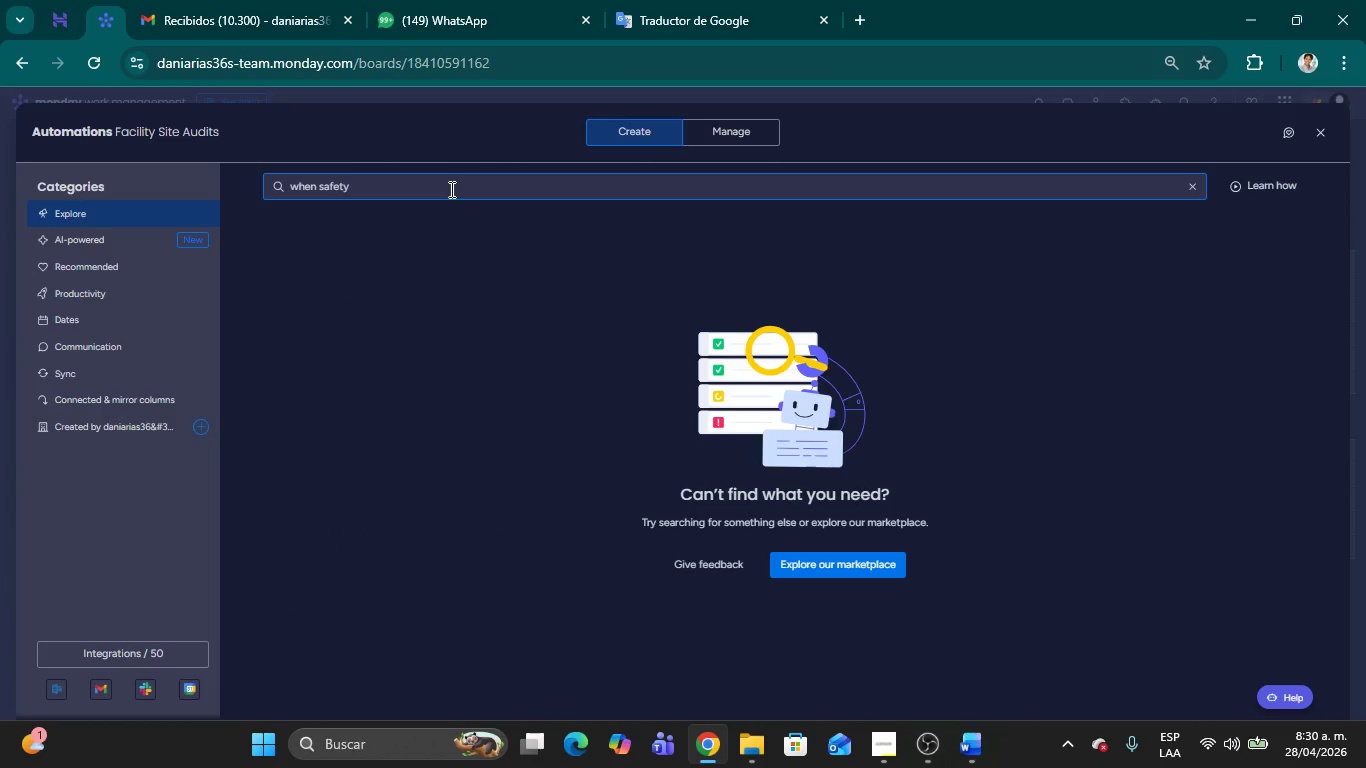 
key(Backspace)
 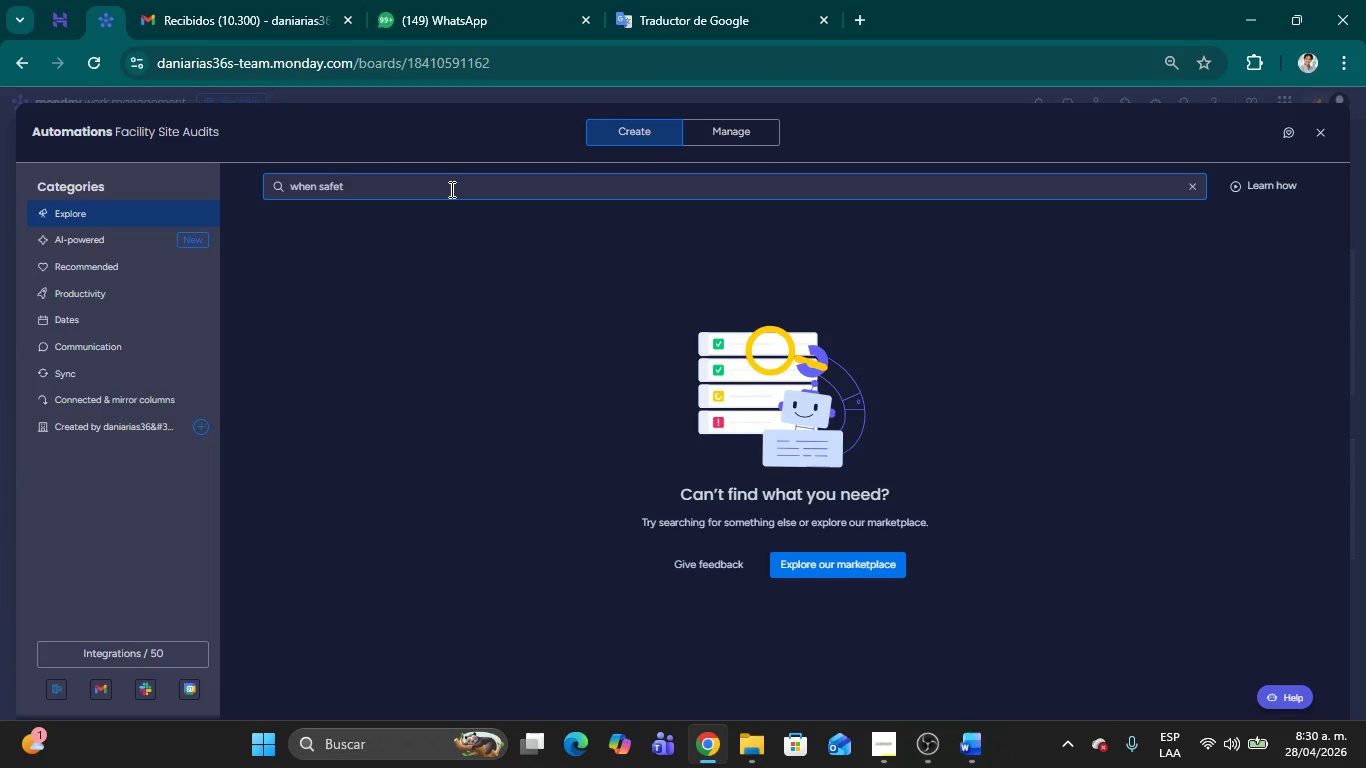 
key(Backspace)
 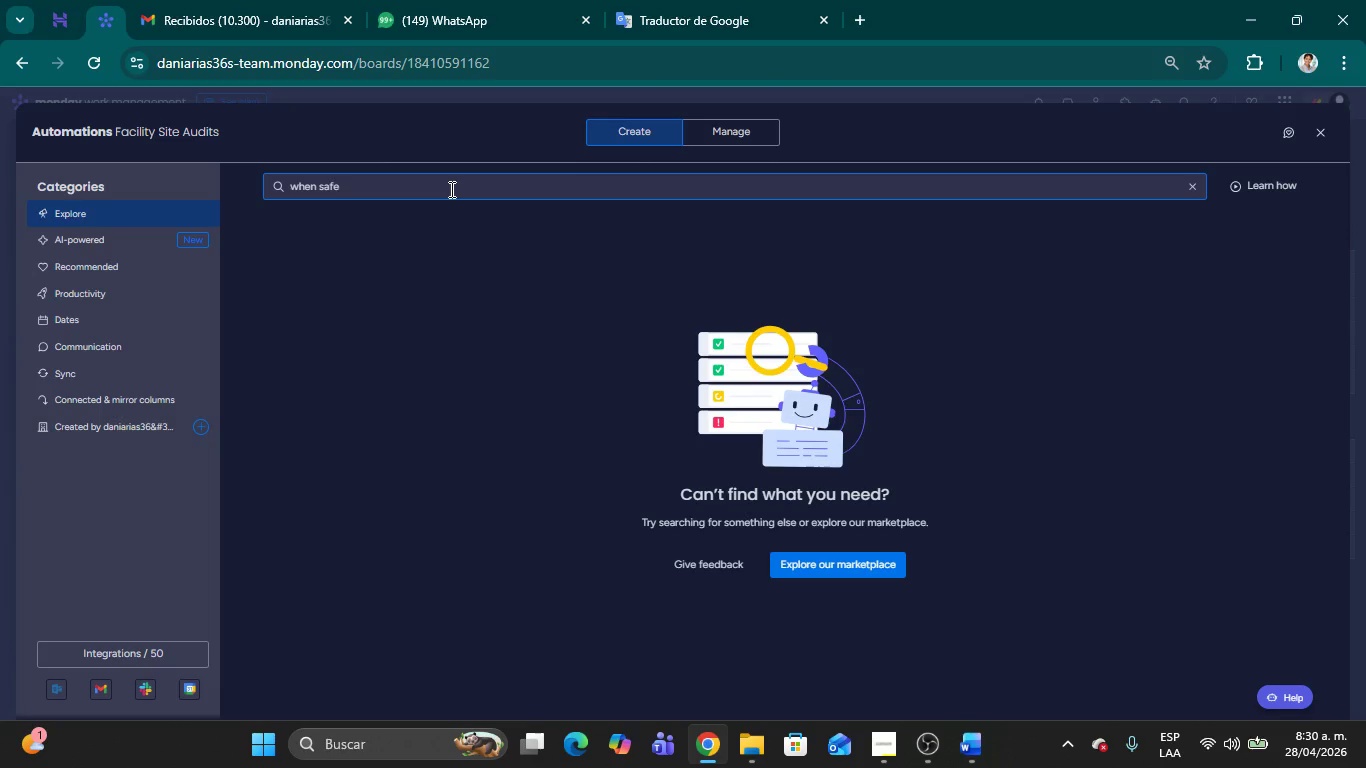 
key(Backspace)
 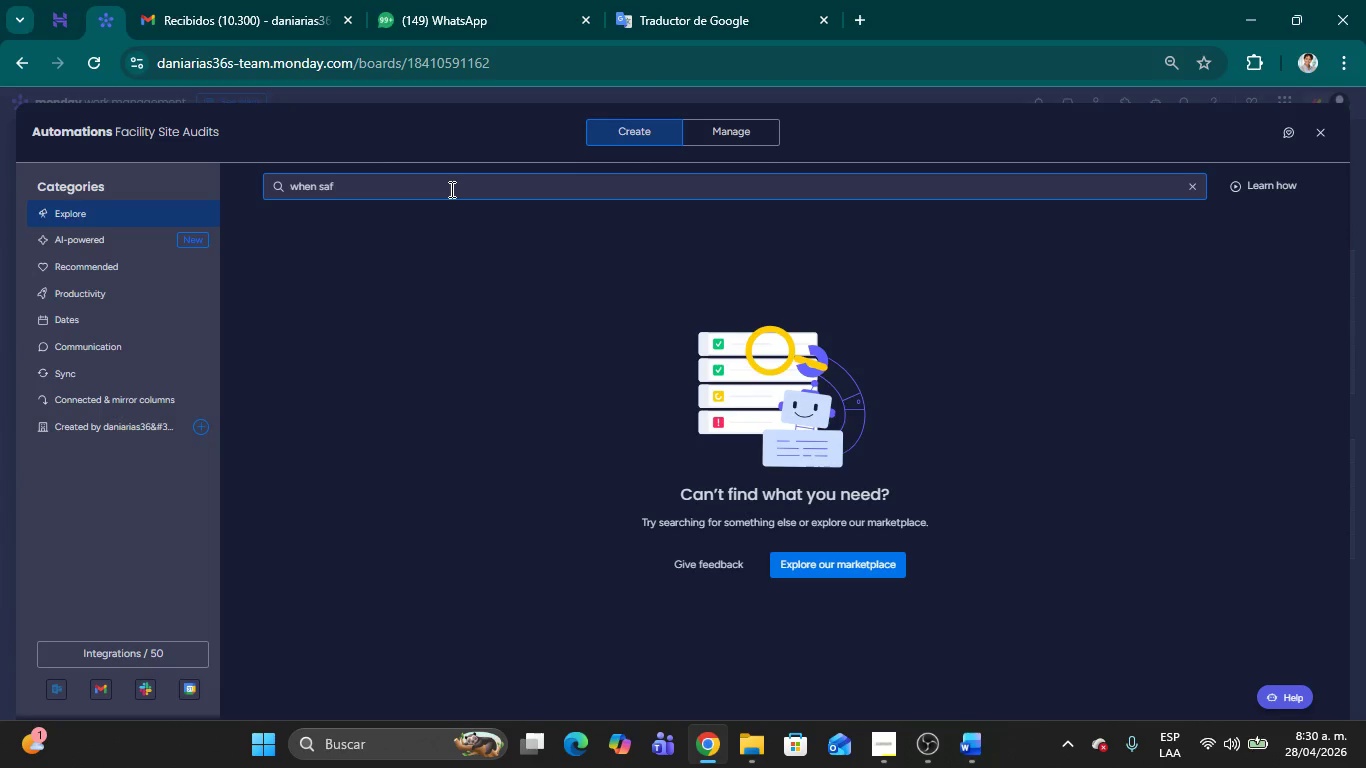 
key(Backspace)
 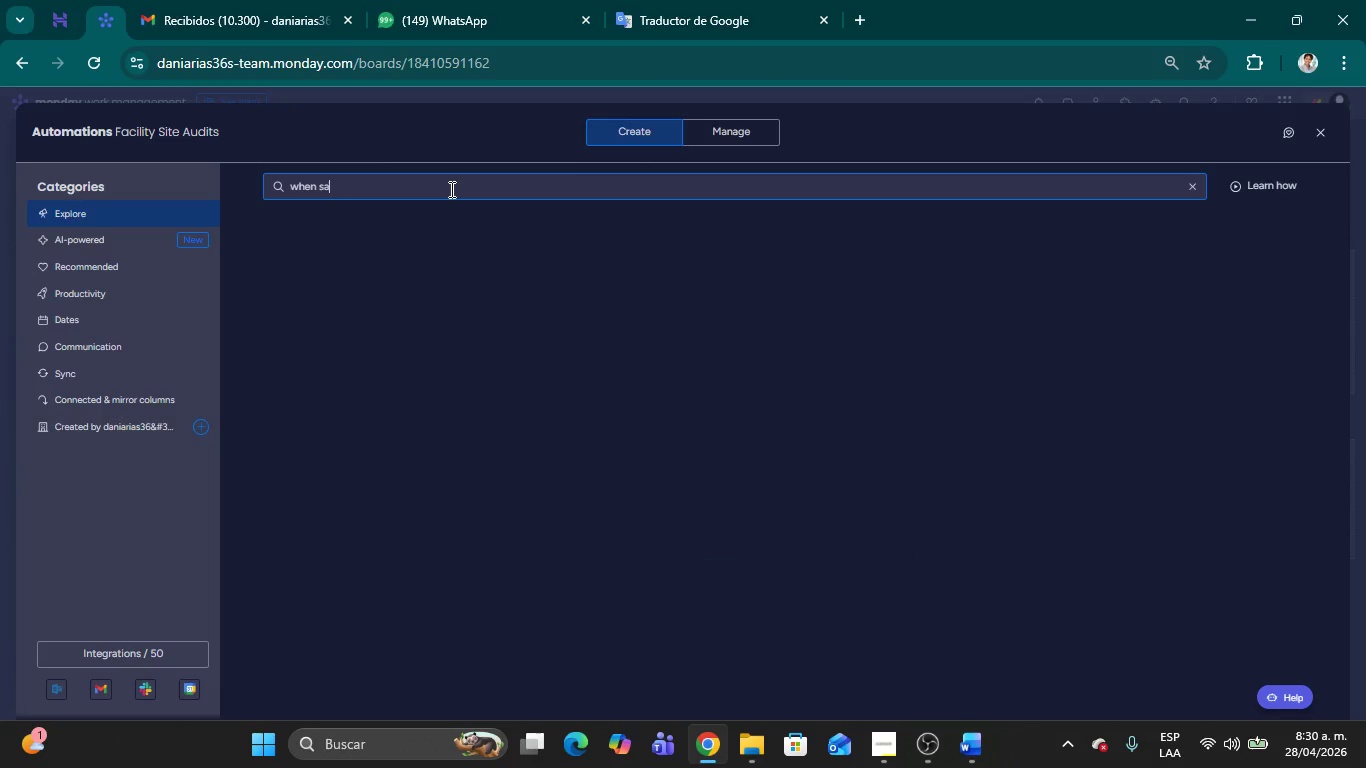 
key(Backspace)
 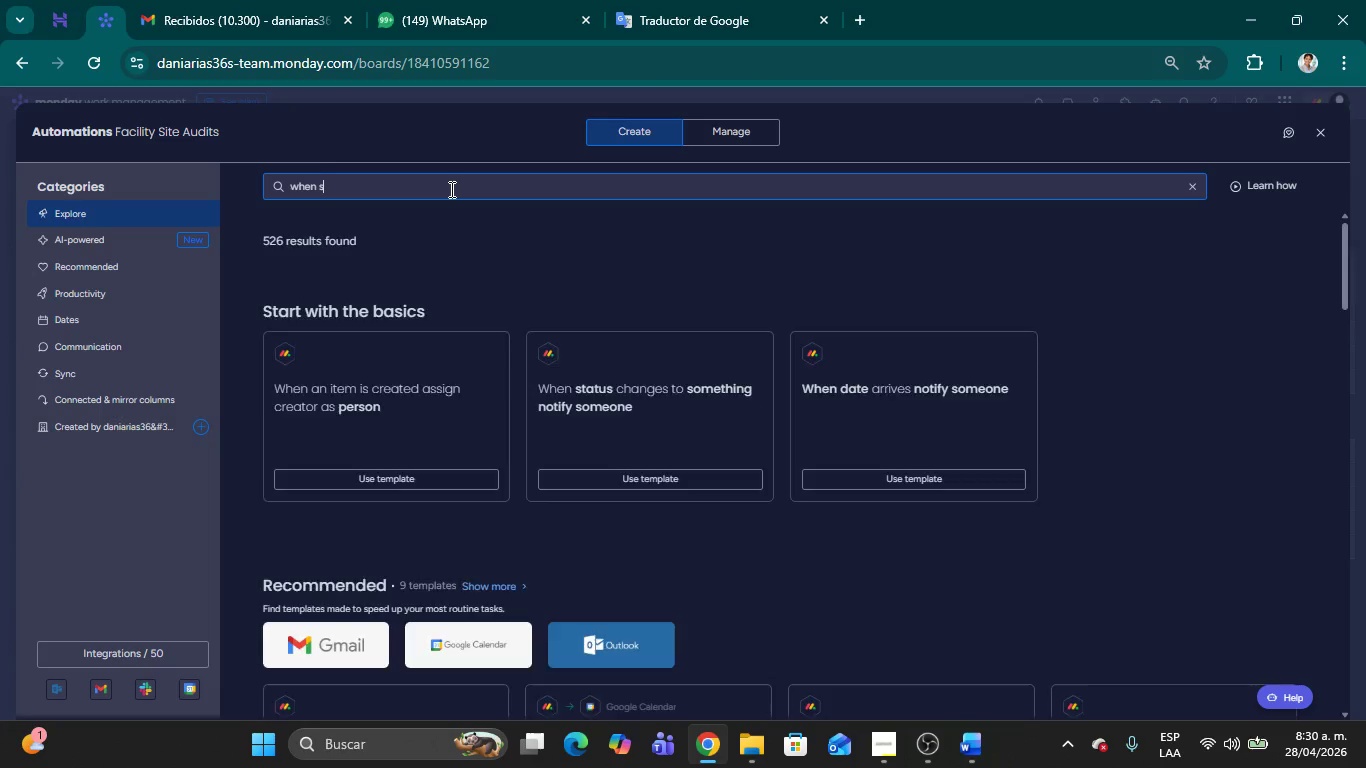 
key(Backspace)
 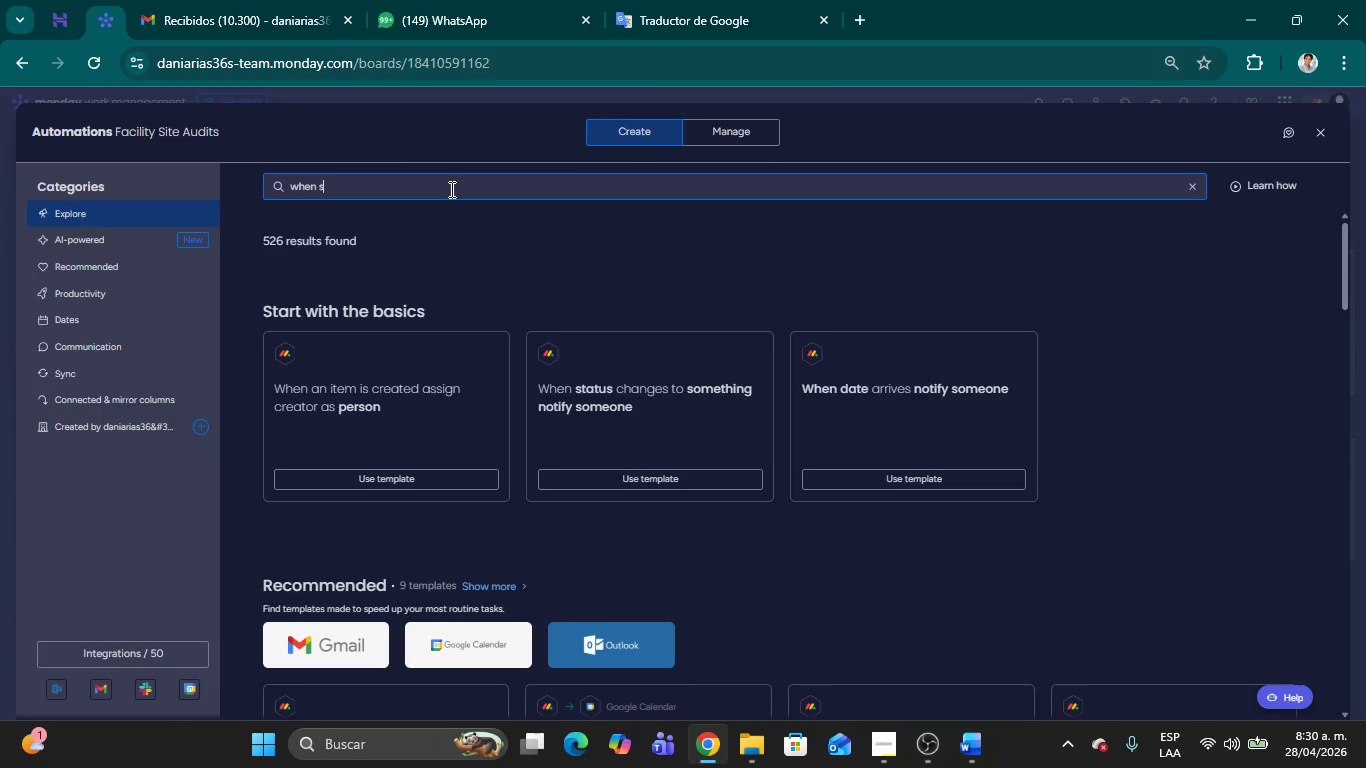 
key(Backspace)
 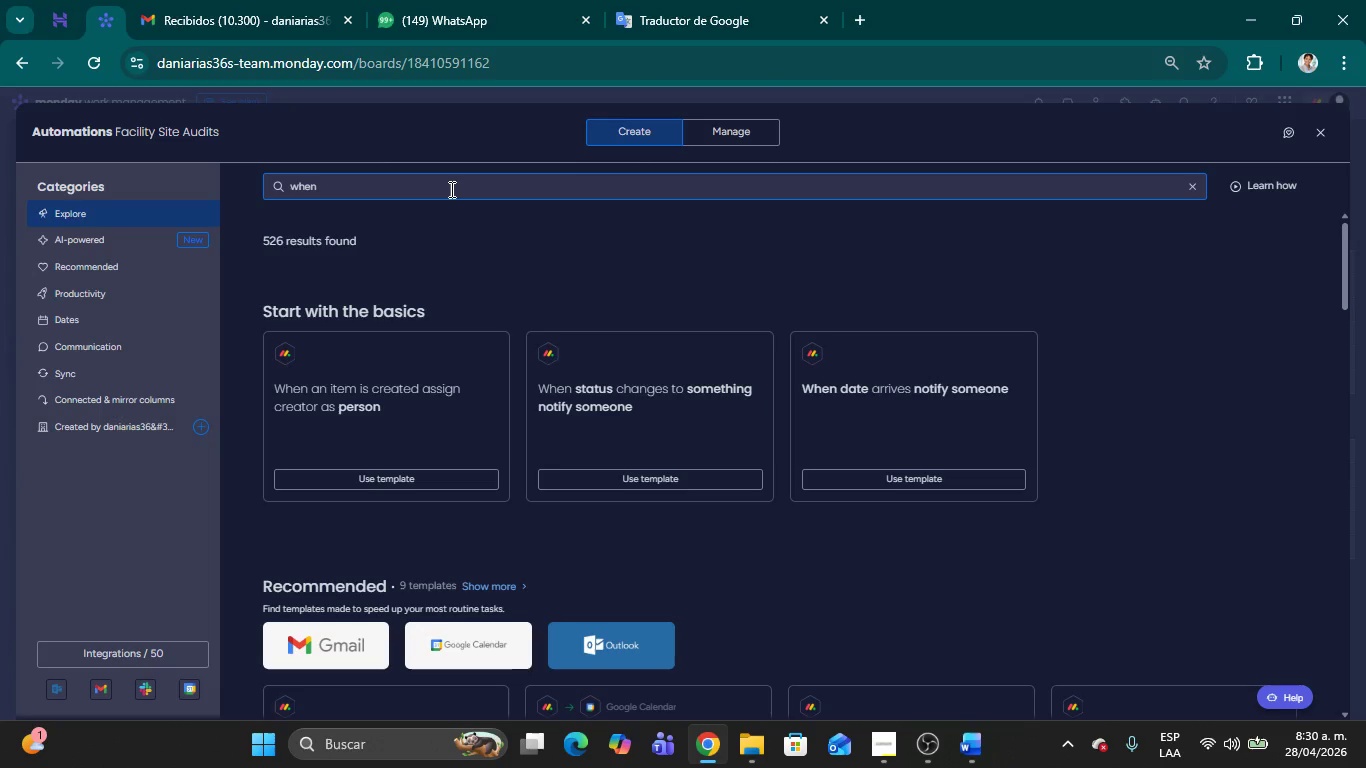 
key(Backspace)
 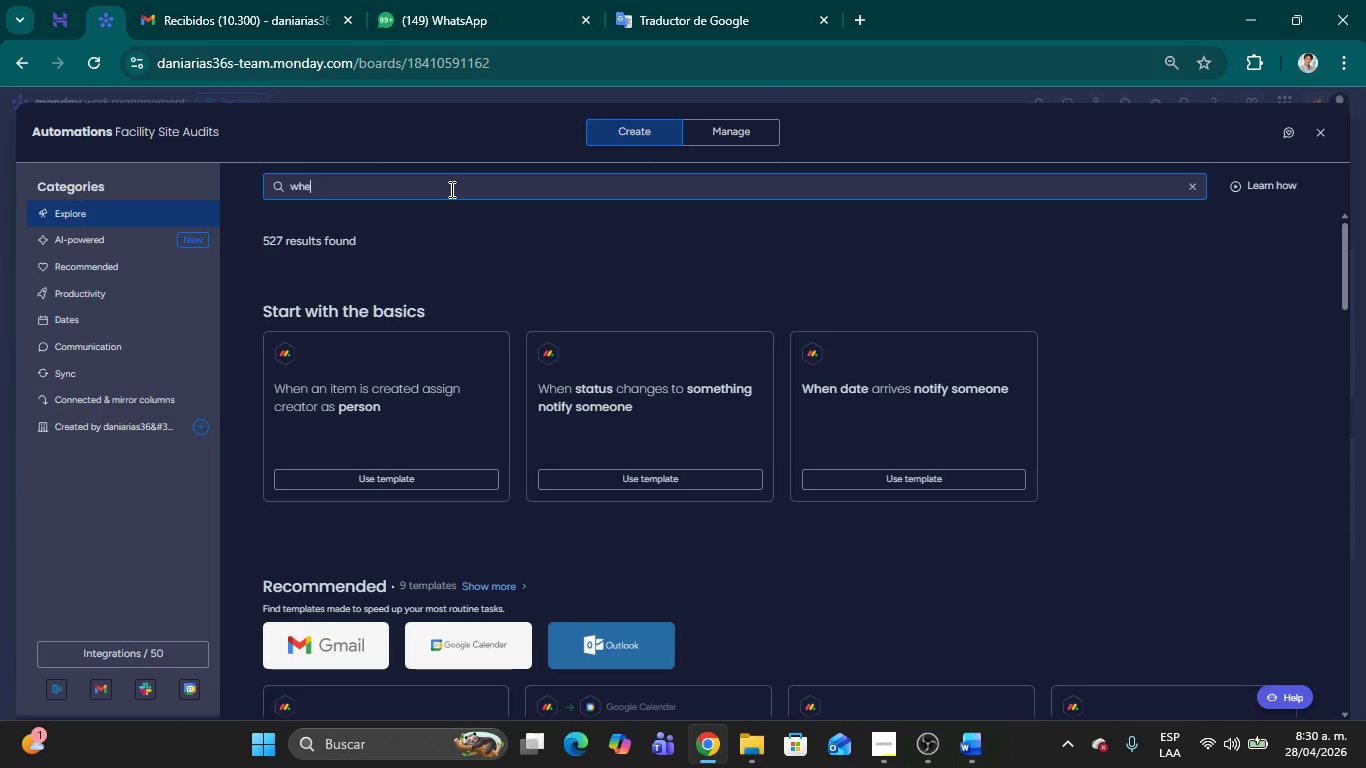 
key(Backspace)
 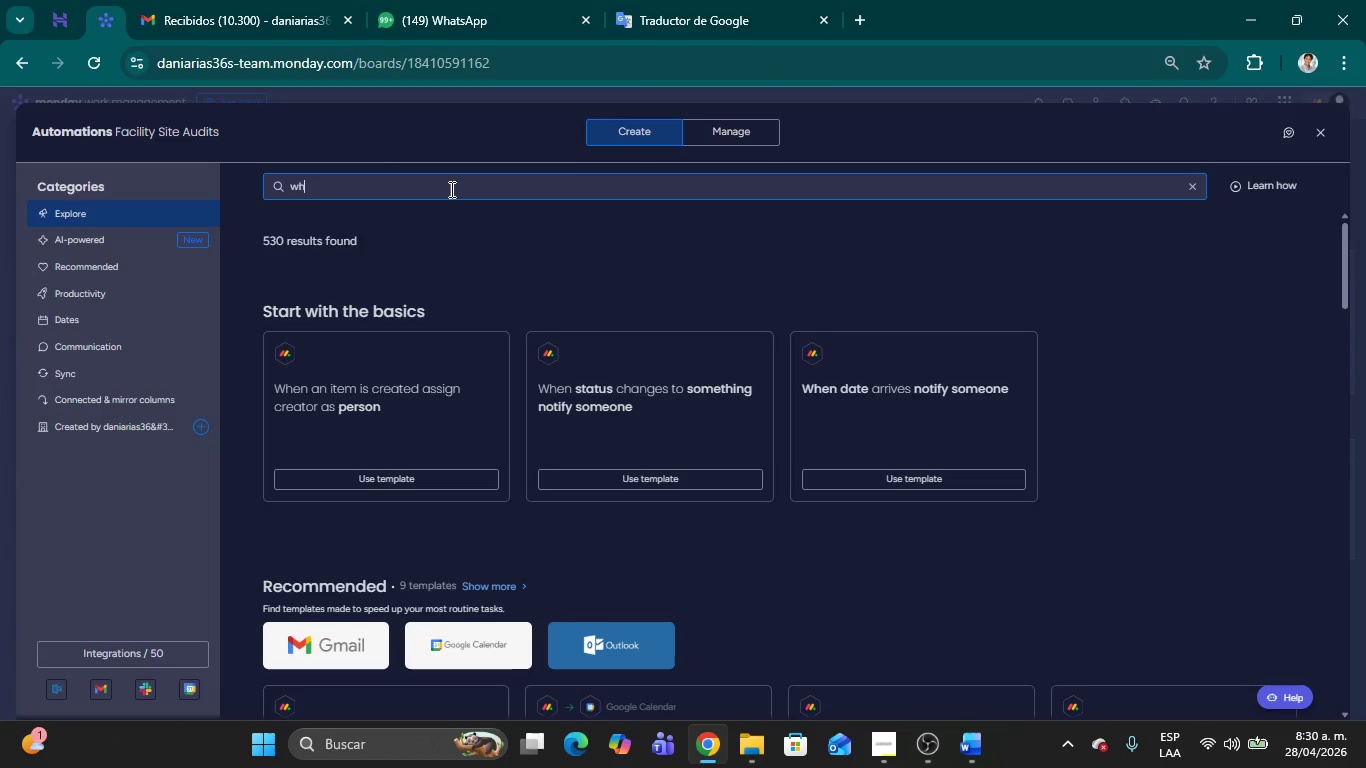 
key(Backspace)
 